 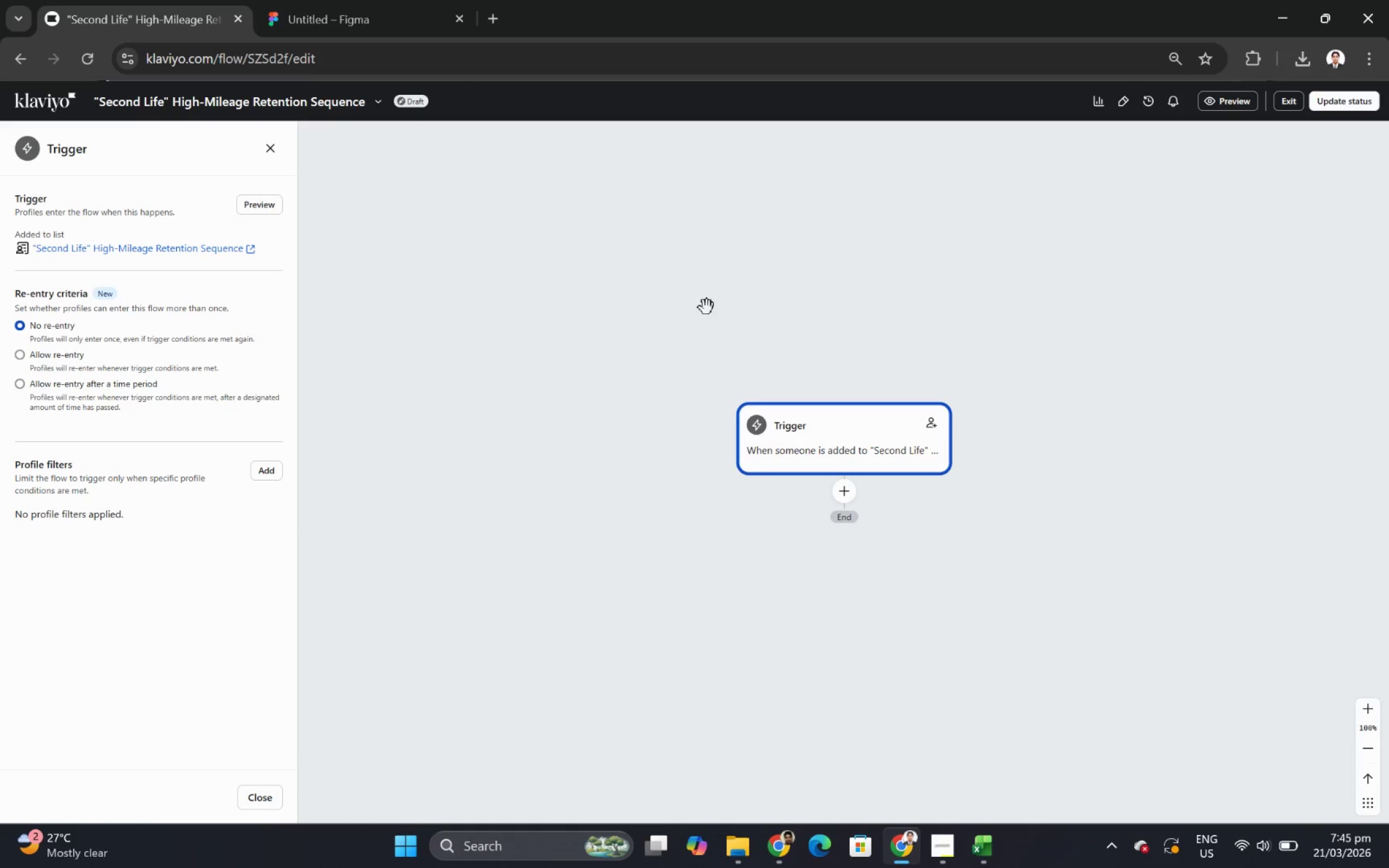 
mouse_move([901, 445])
 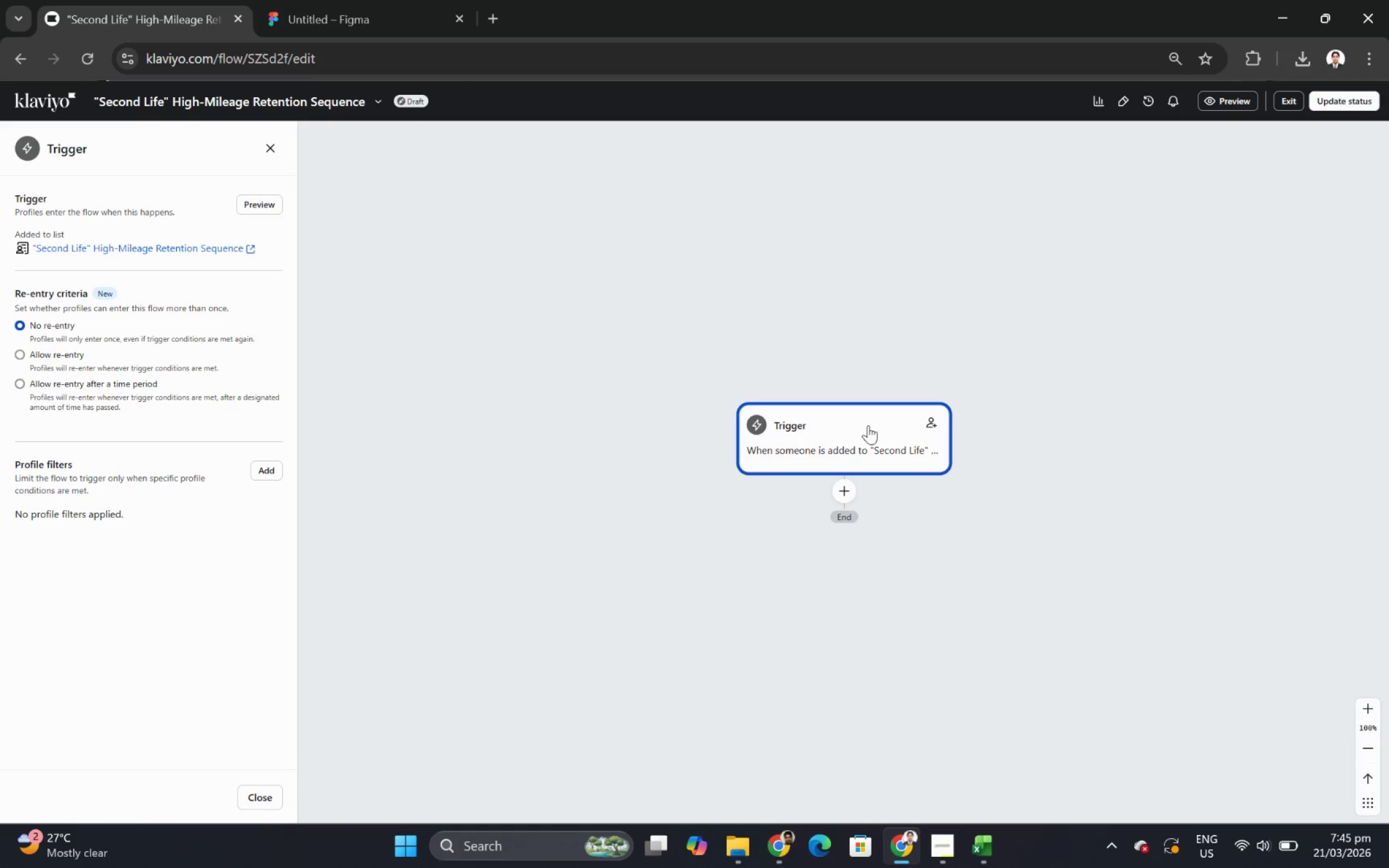 
wait(9.57)
 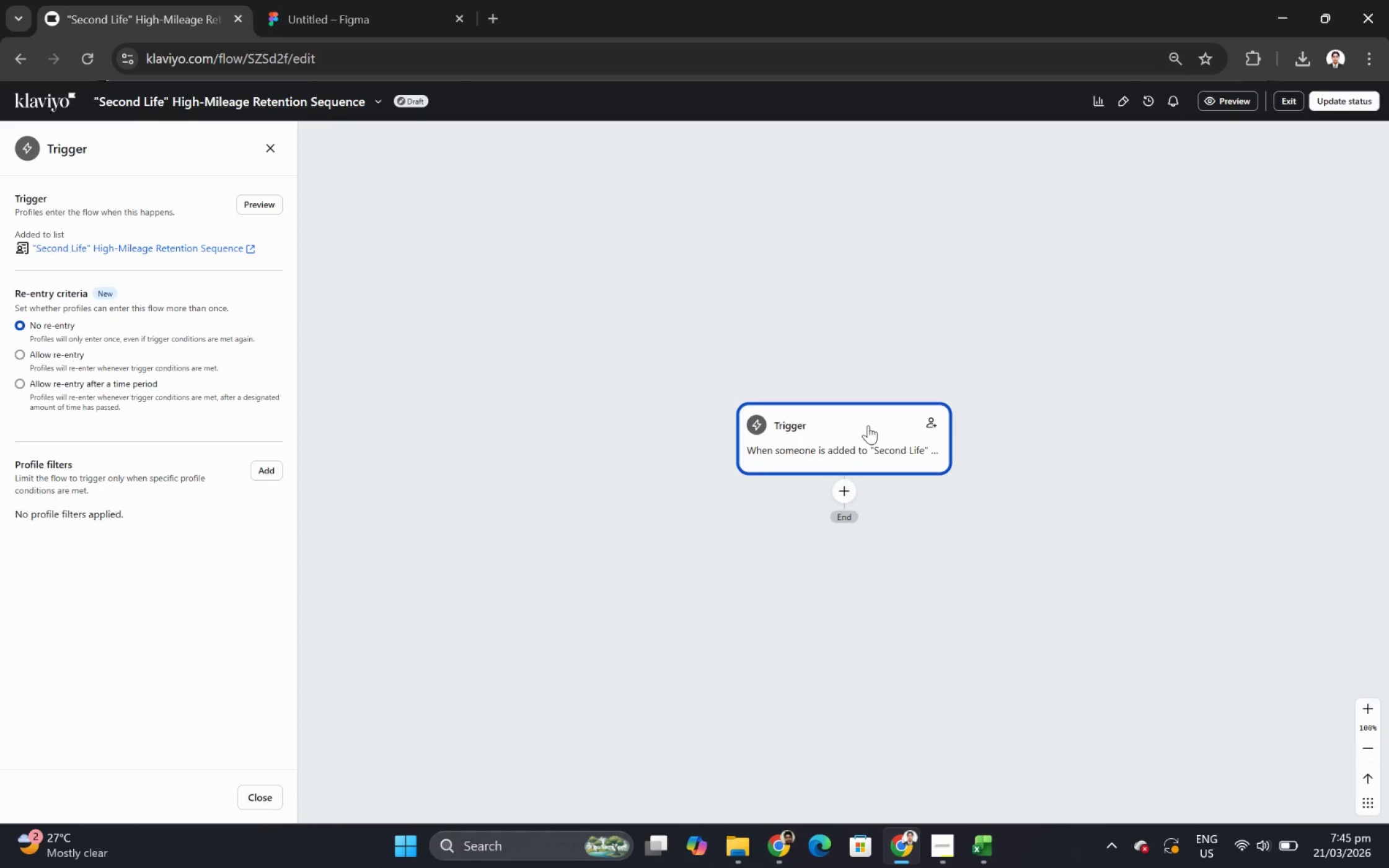 
left_click([272, 465])
 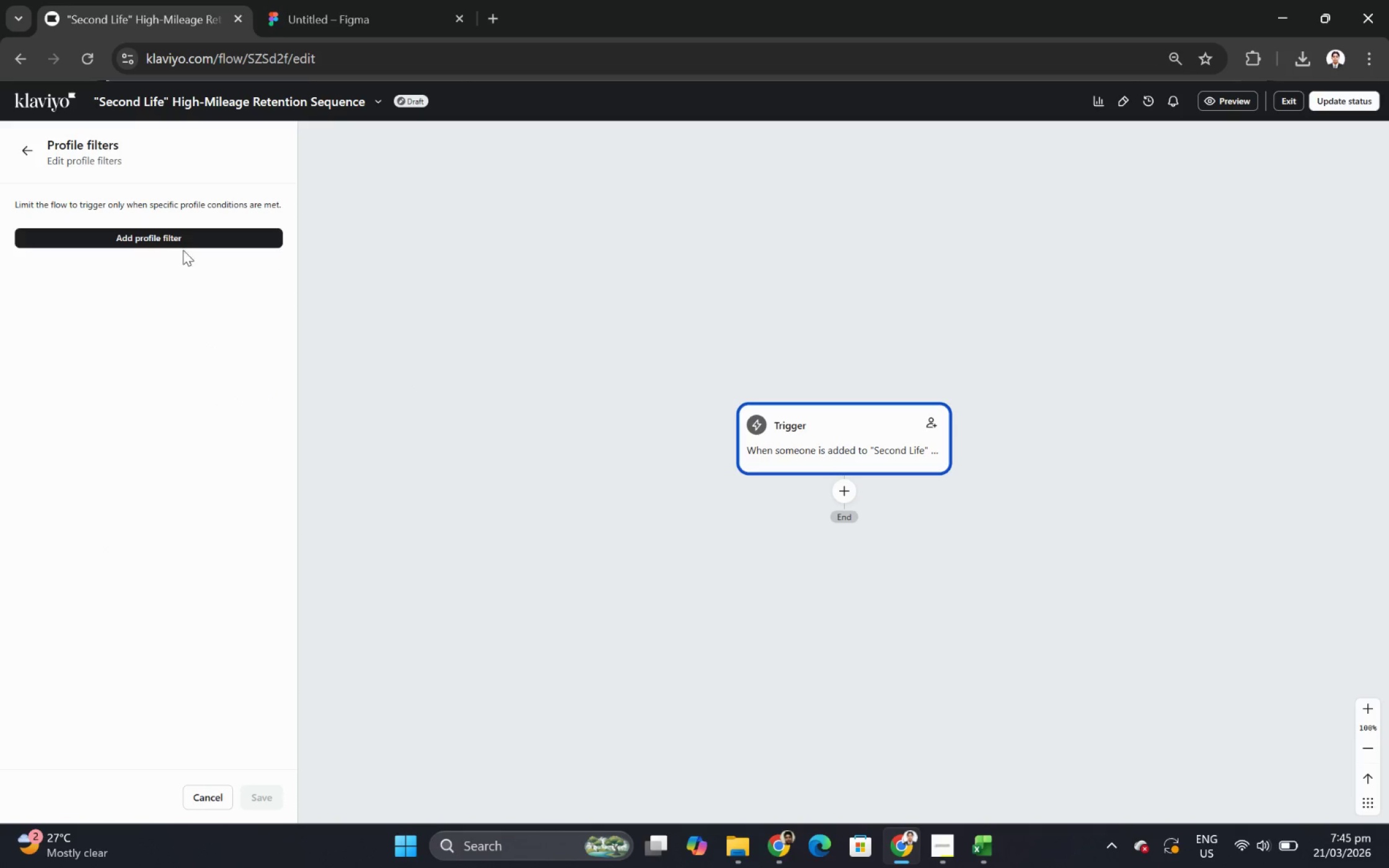 
left_click([188, 233])
 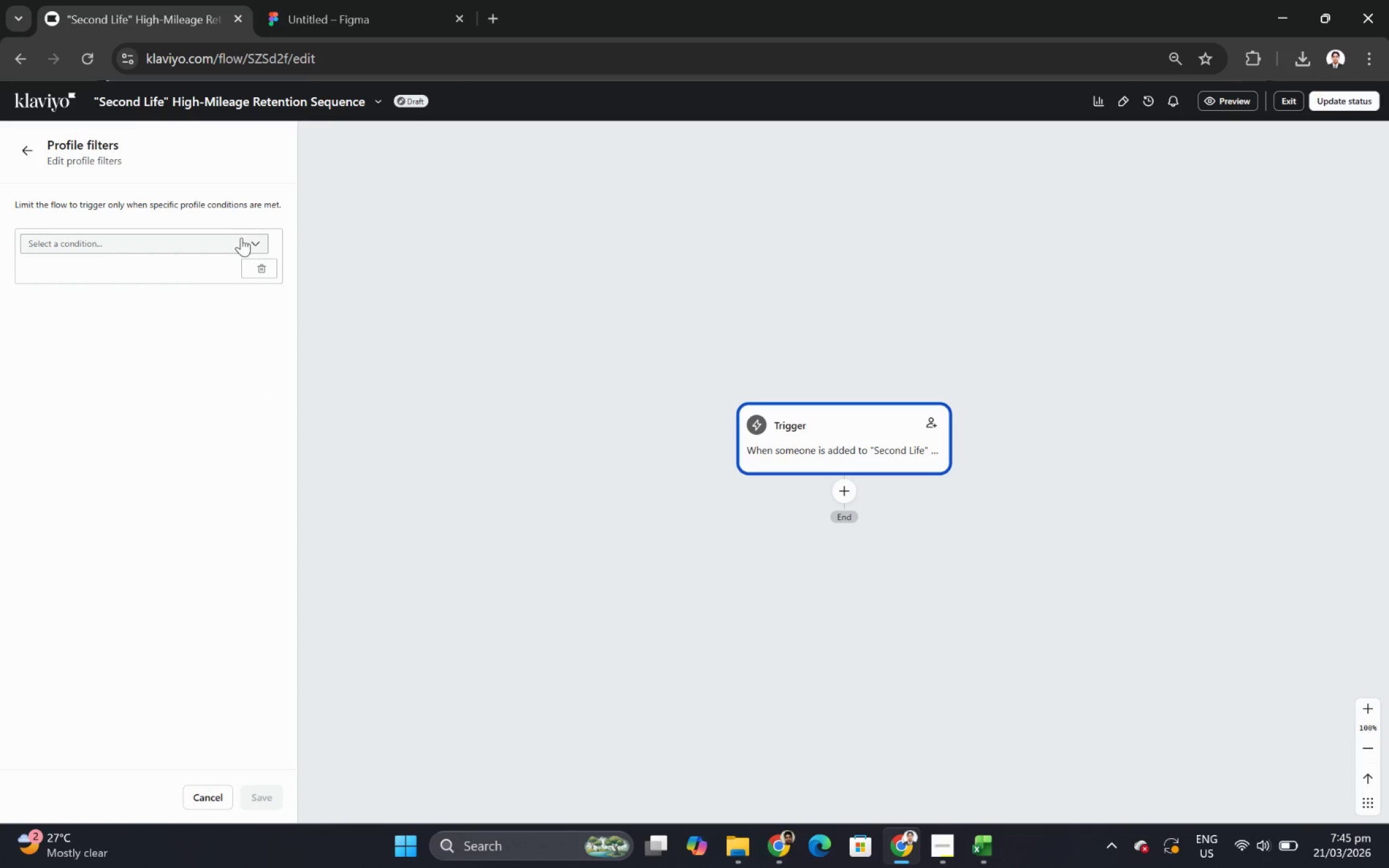 
left_click([239, 238])
 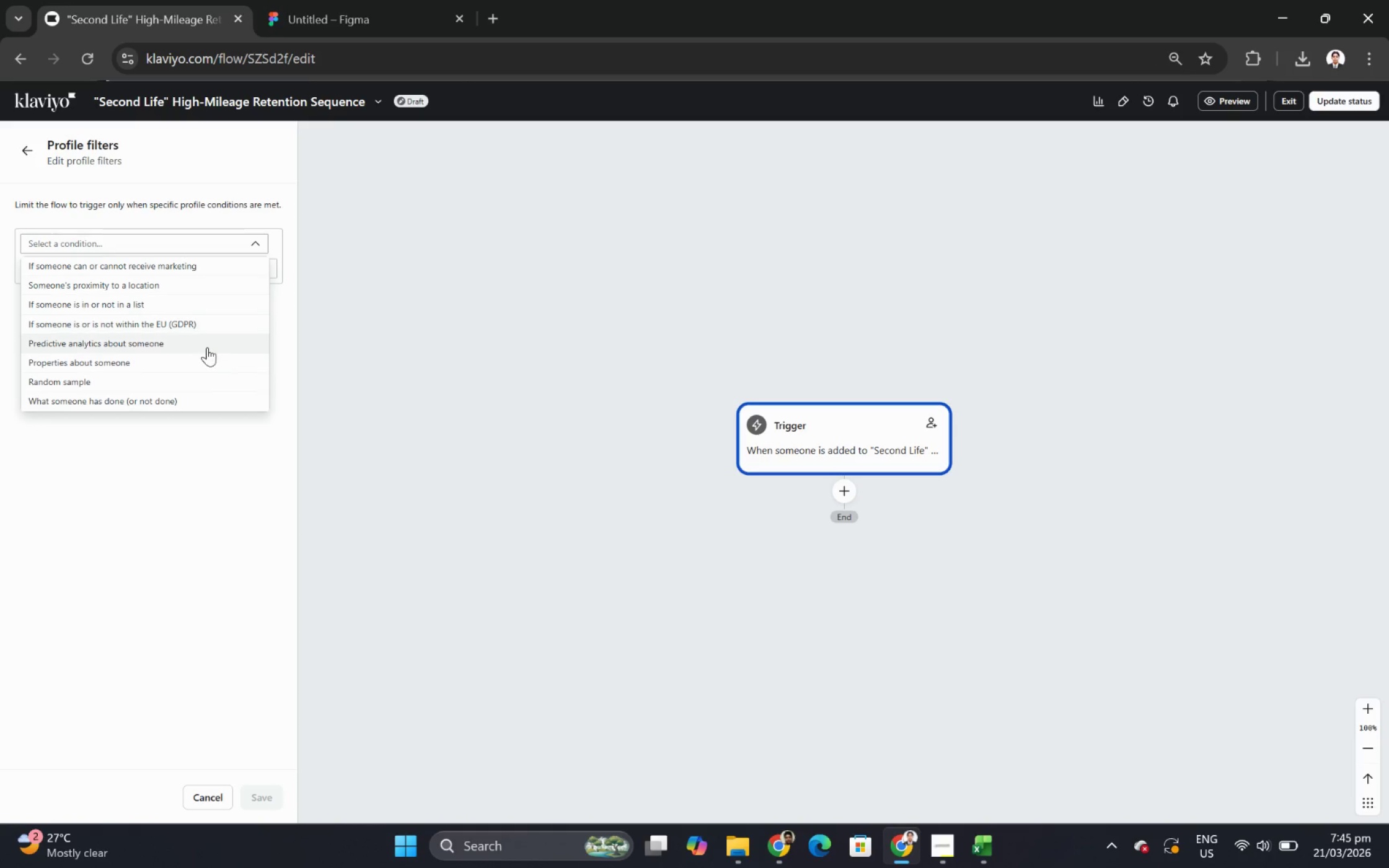 
wait(8.62)
 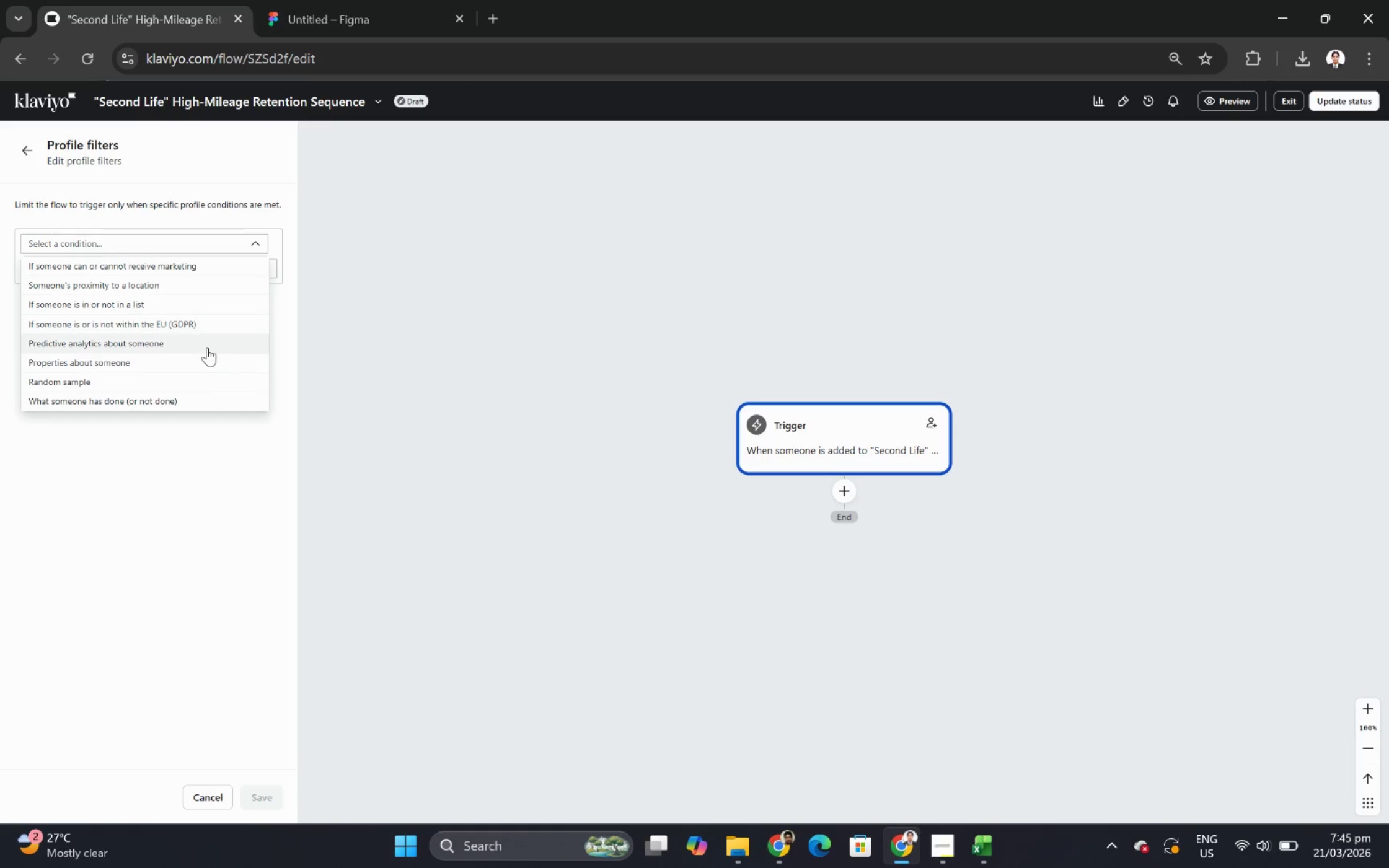 
left_click([201, 357])
 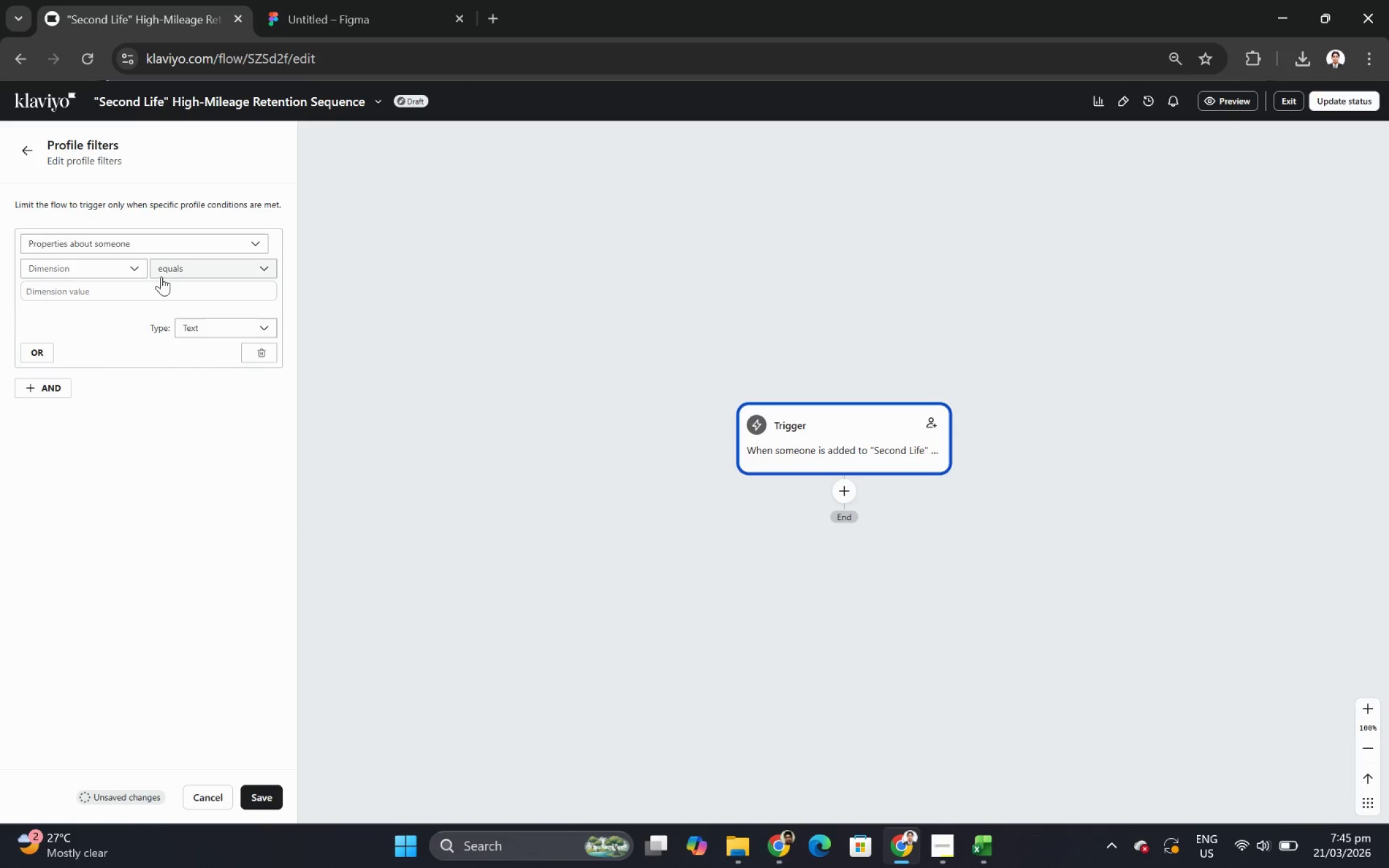 
left_click([133, 268])
 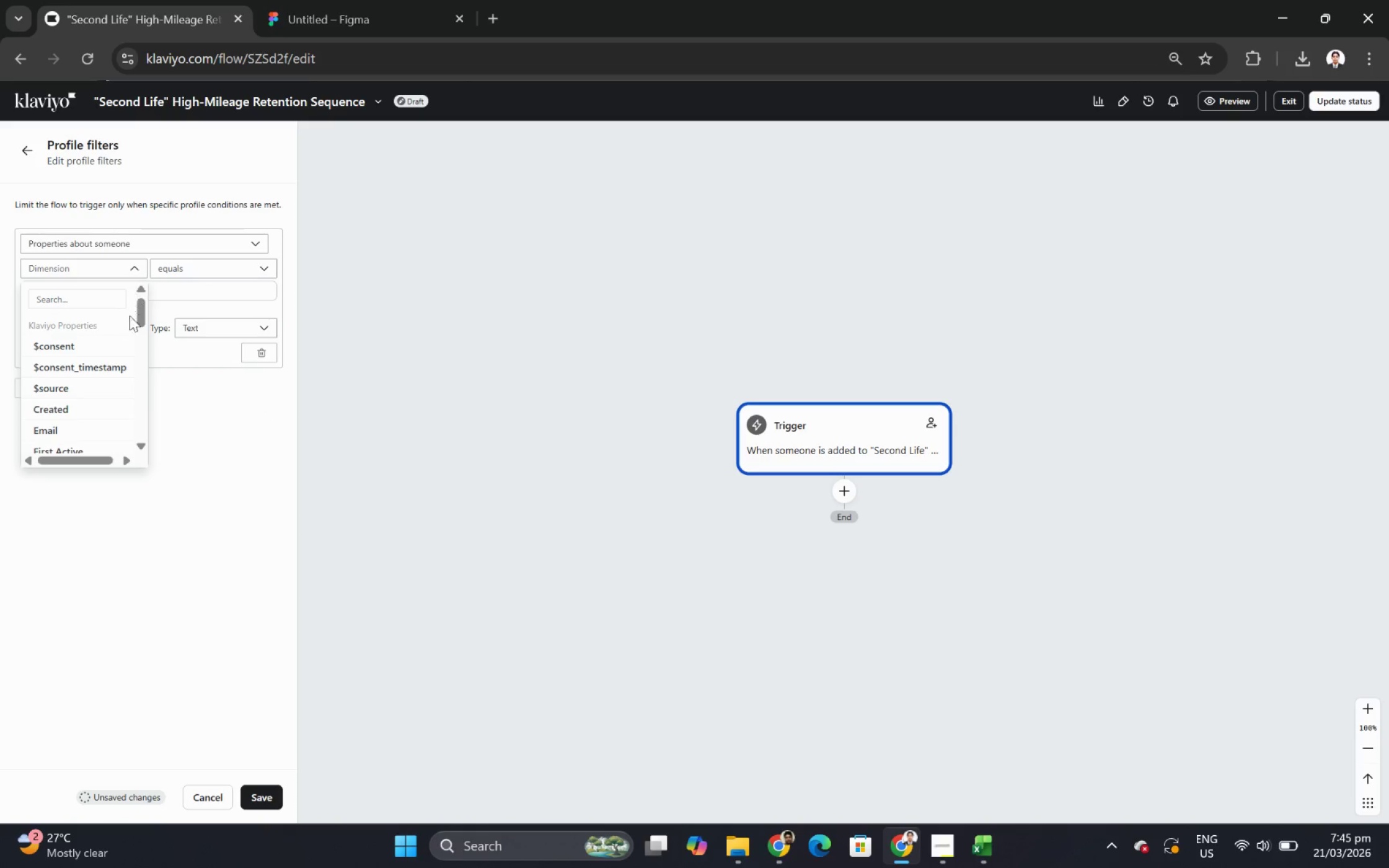 
scroll: coordinate [125, 335], scroll_direction: down, amount: 8.0
 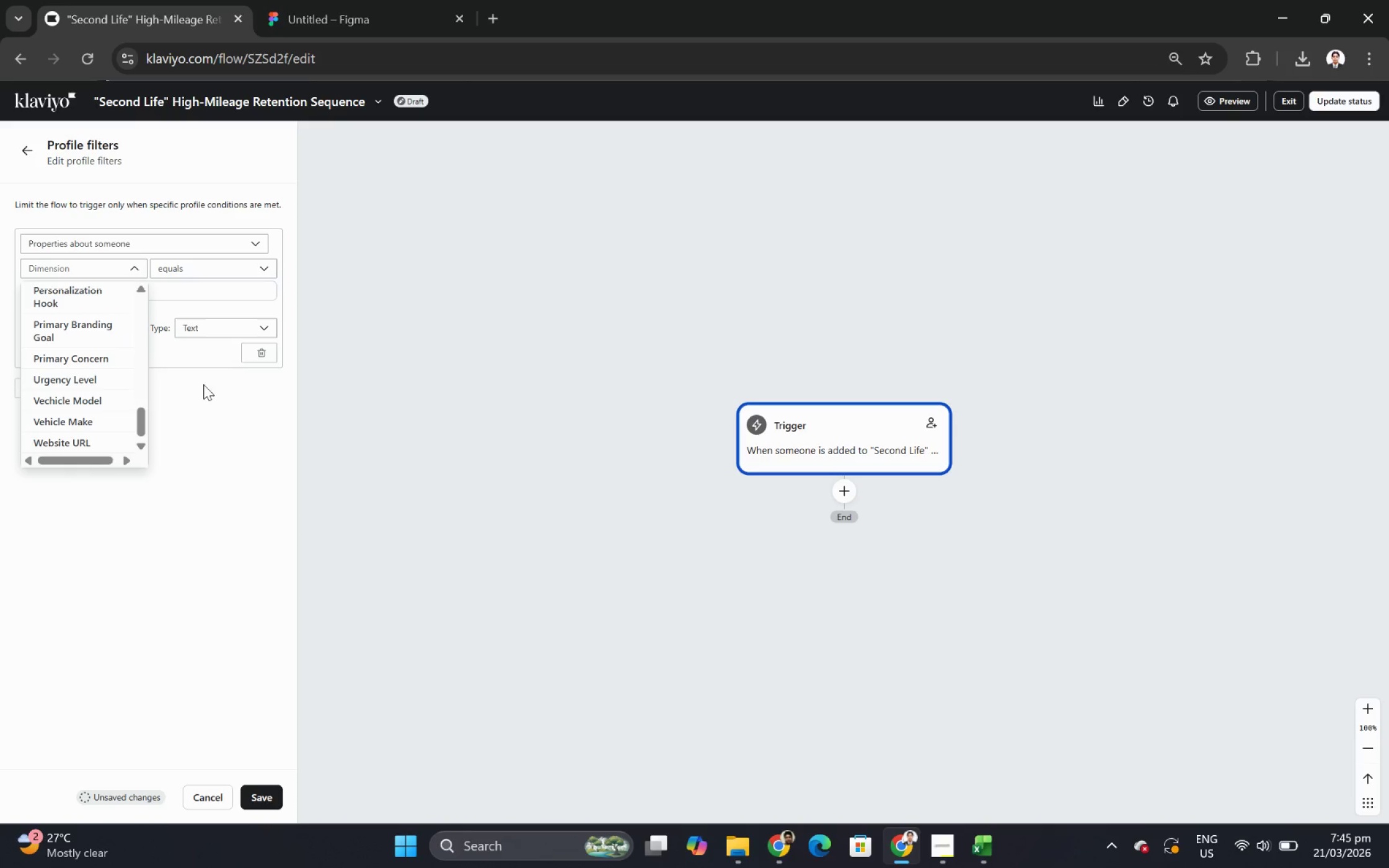 
left_click([218, 407])
 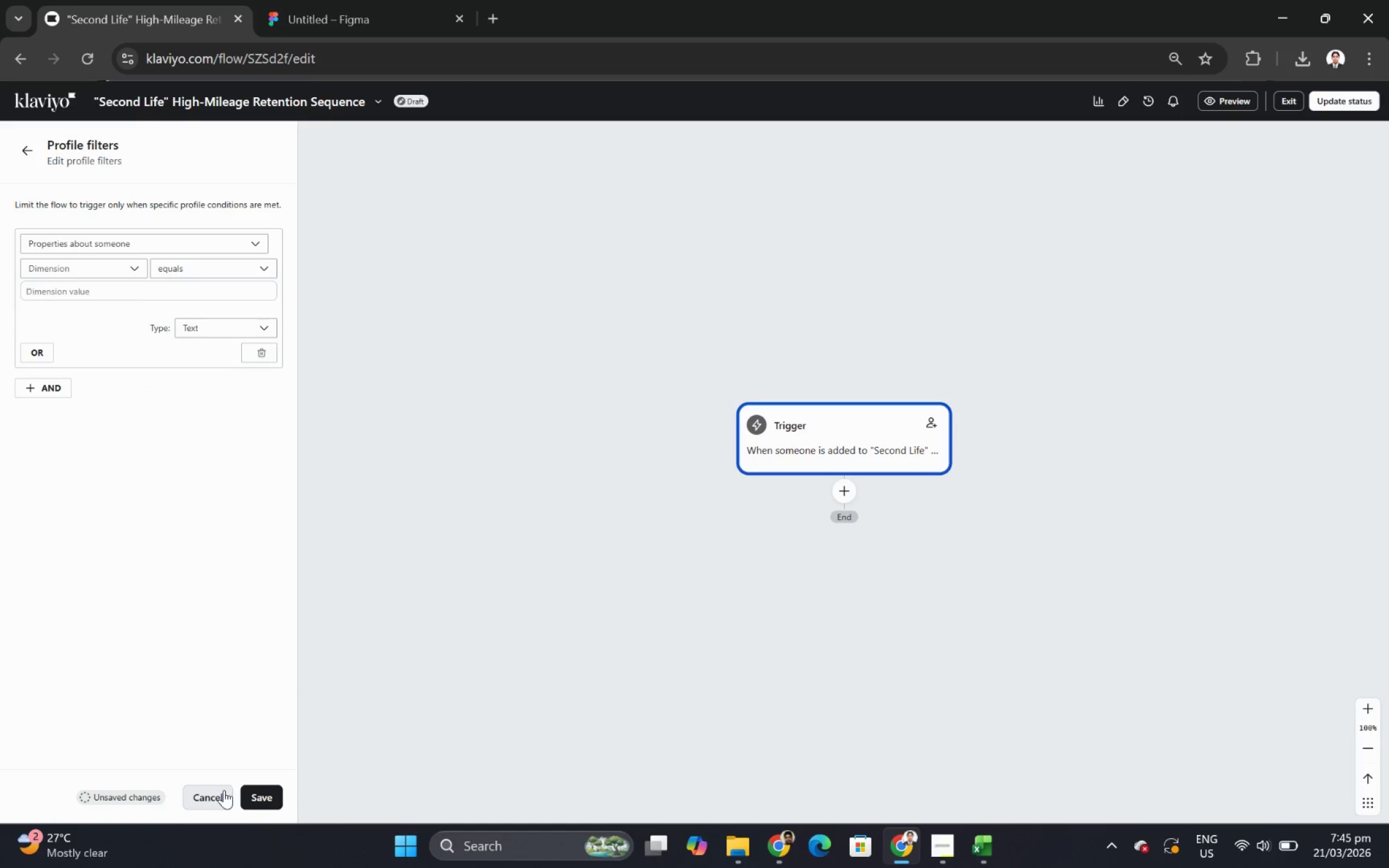 
wait(12.19)
 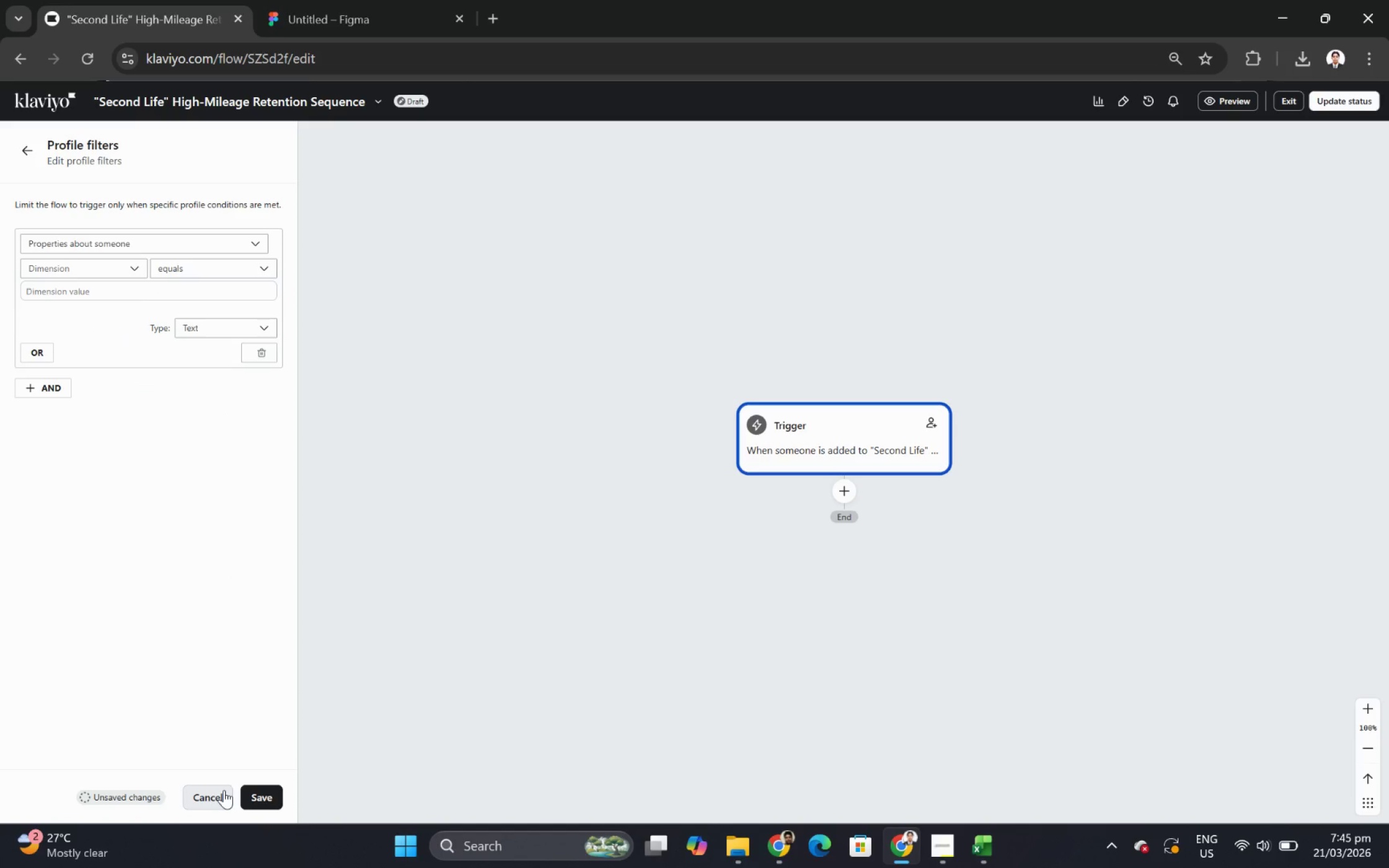 
left_click([767, 346])
 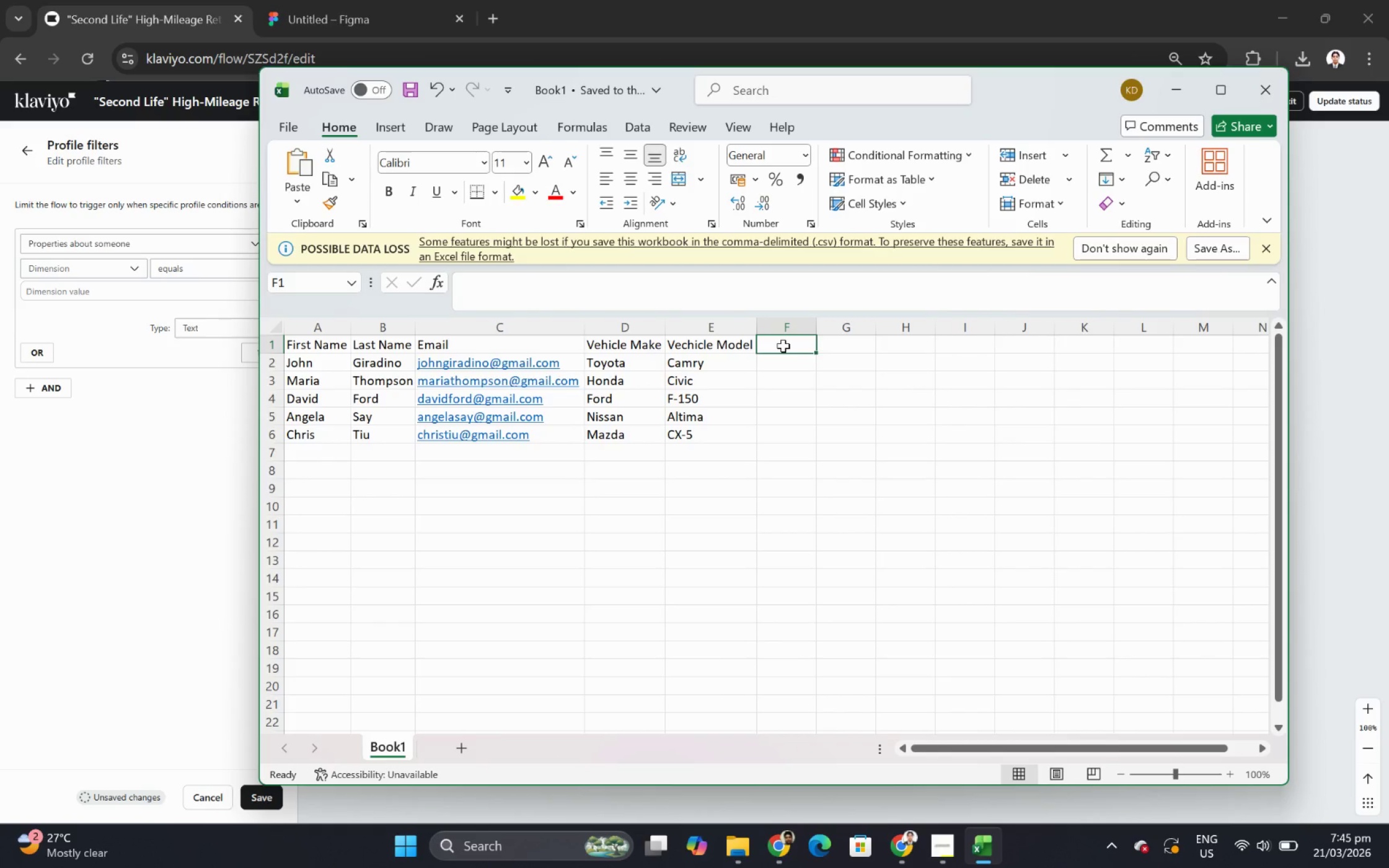 
type(Mileage)
 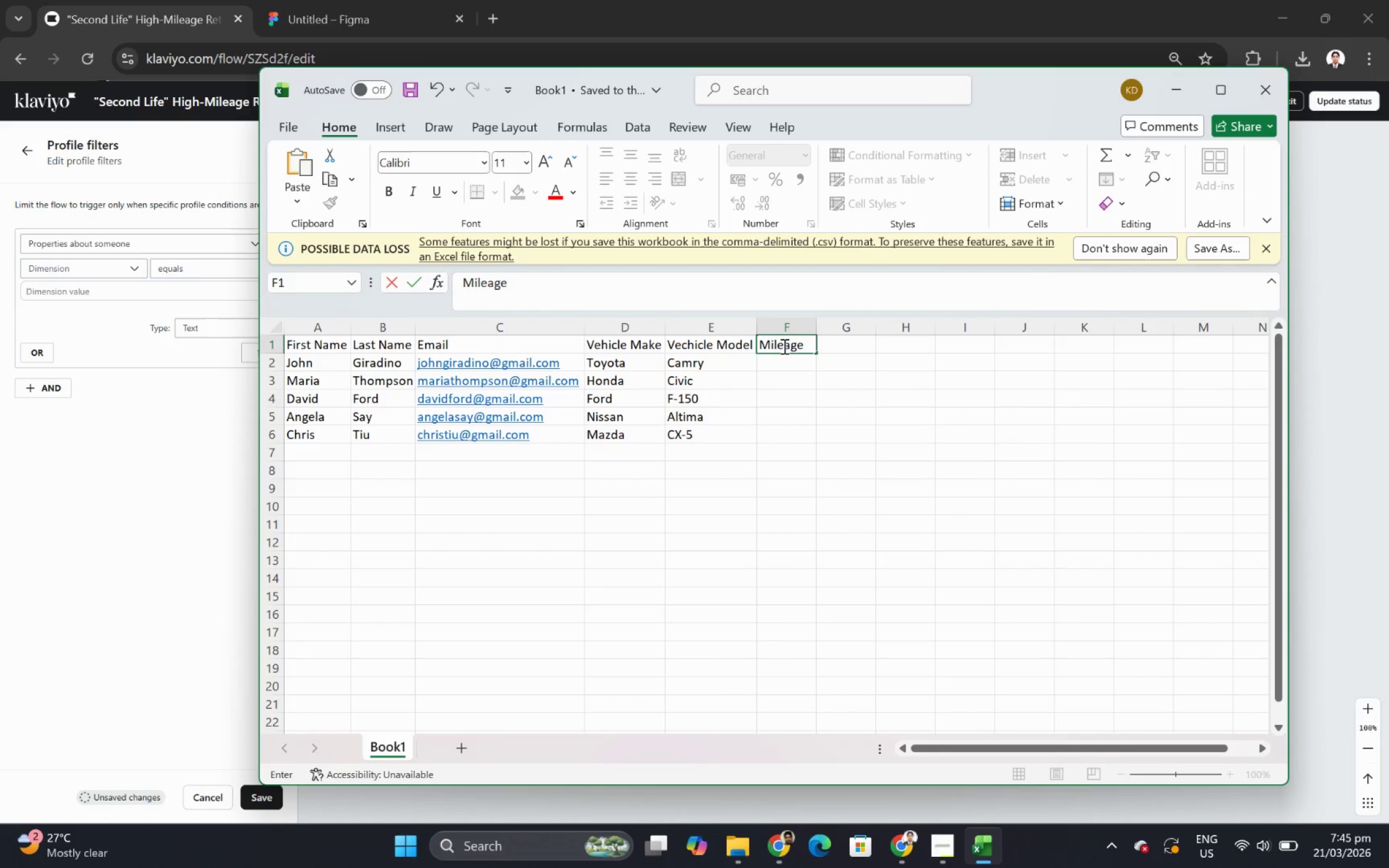 
key(Enter)
 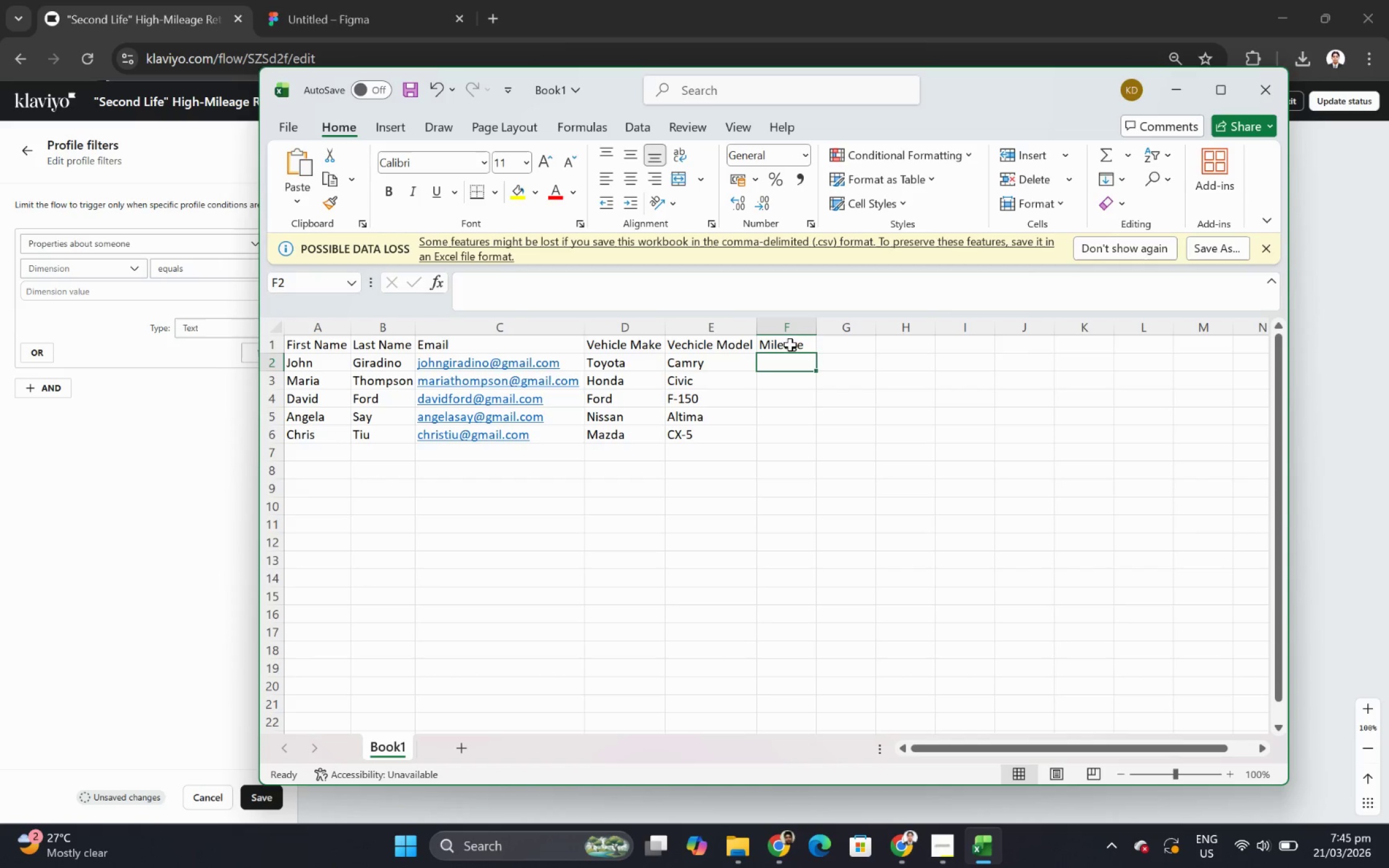 
left_click_drag(start_coordinate=[818, 330], to_coordinate=[899, 329])
 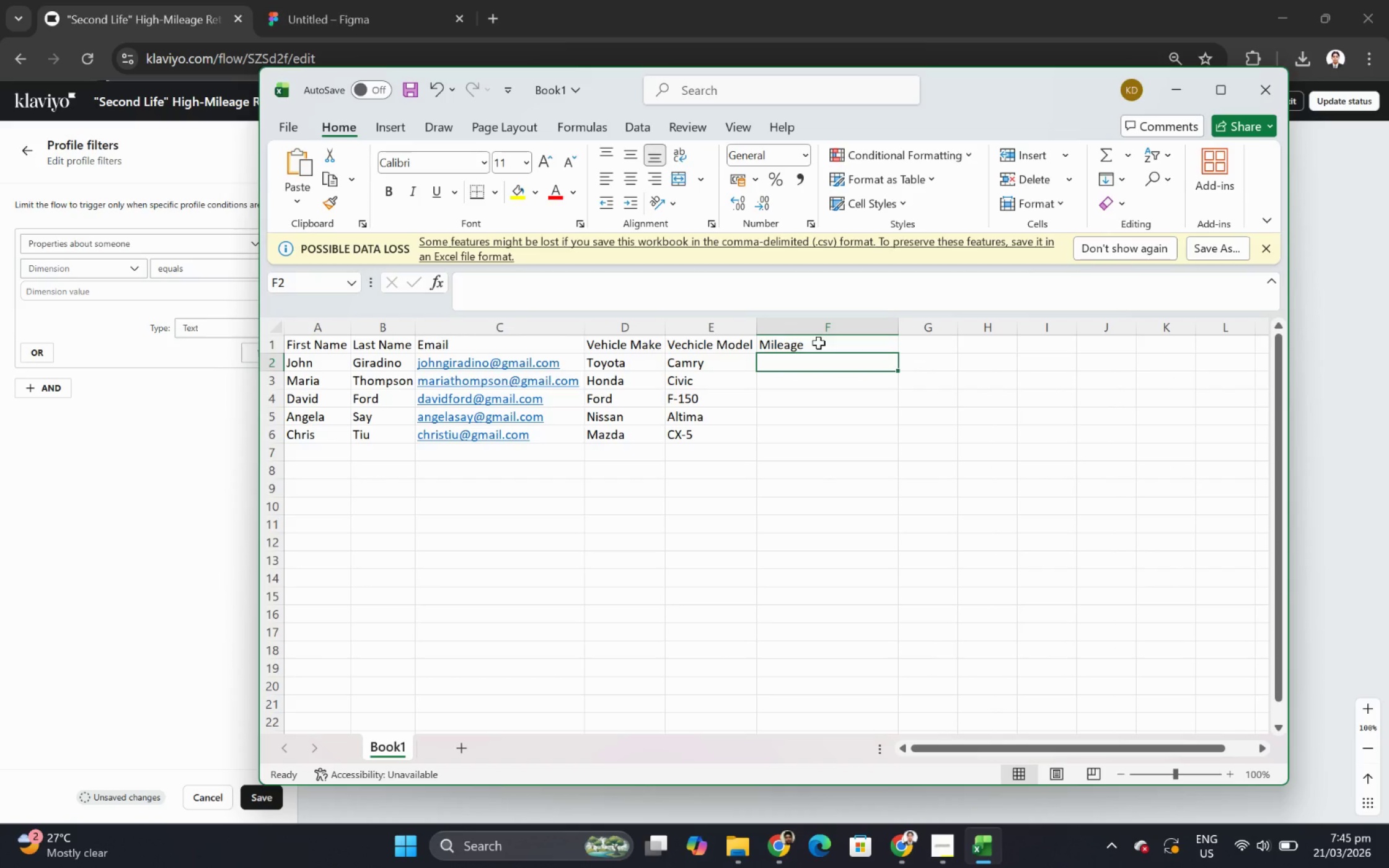 
double_click([817, 341])
 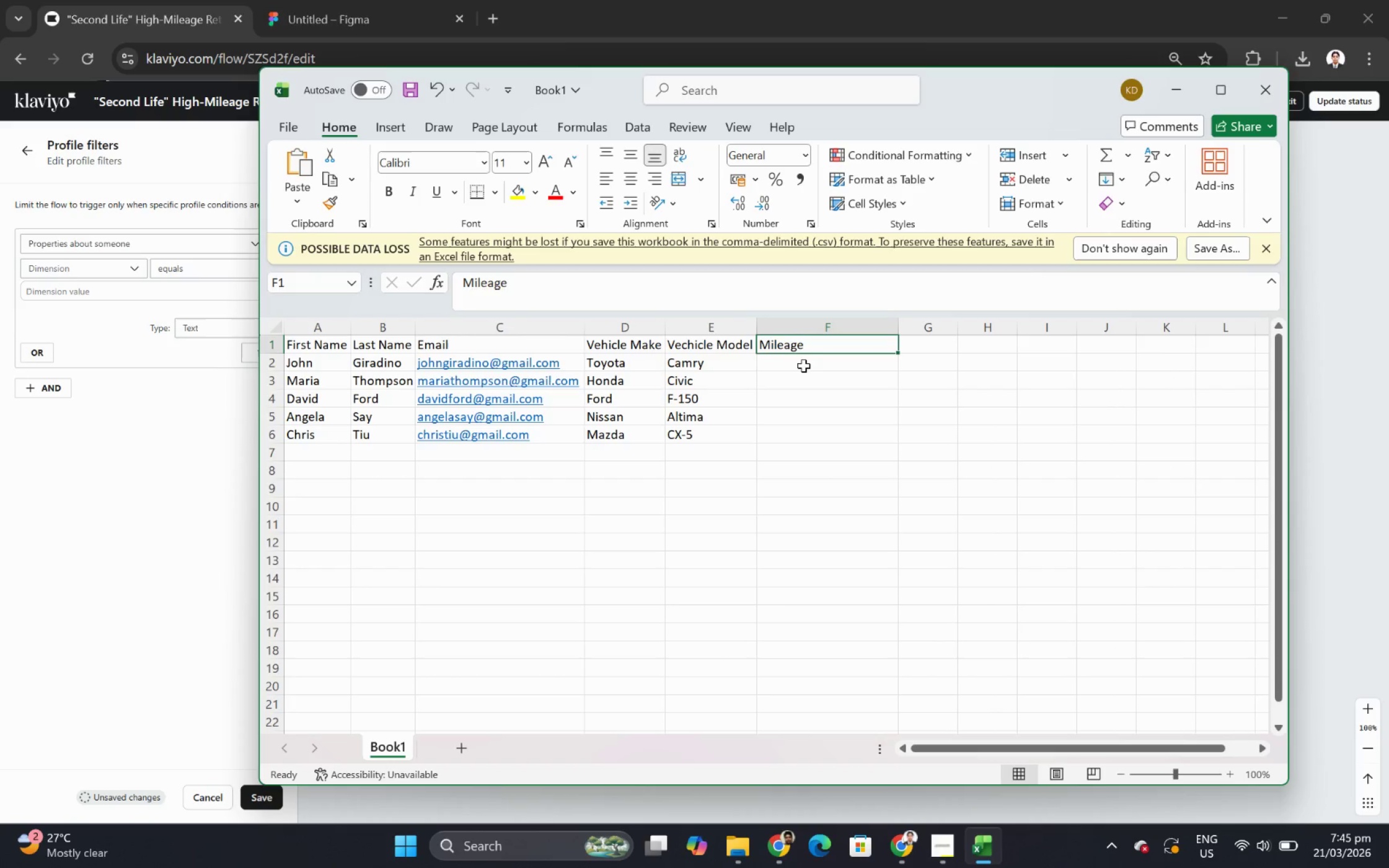 
left_click([803, 366])
 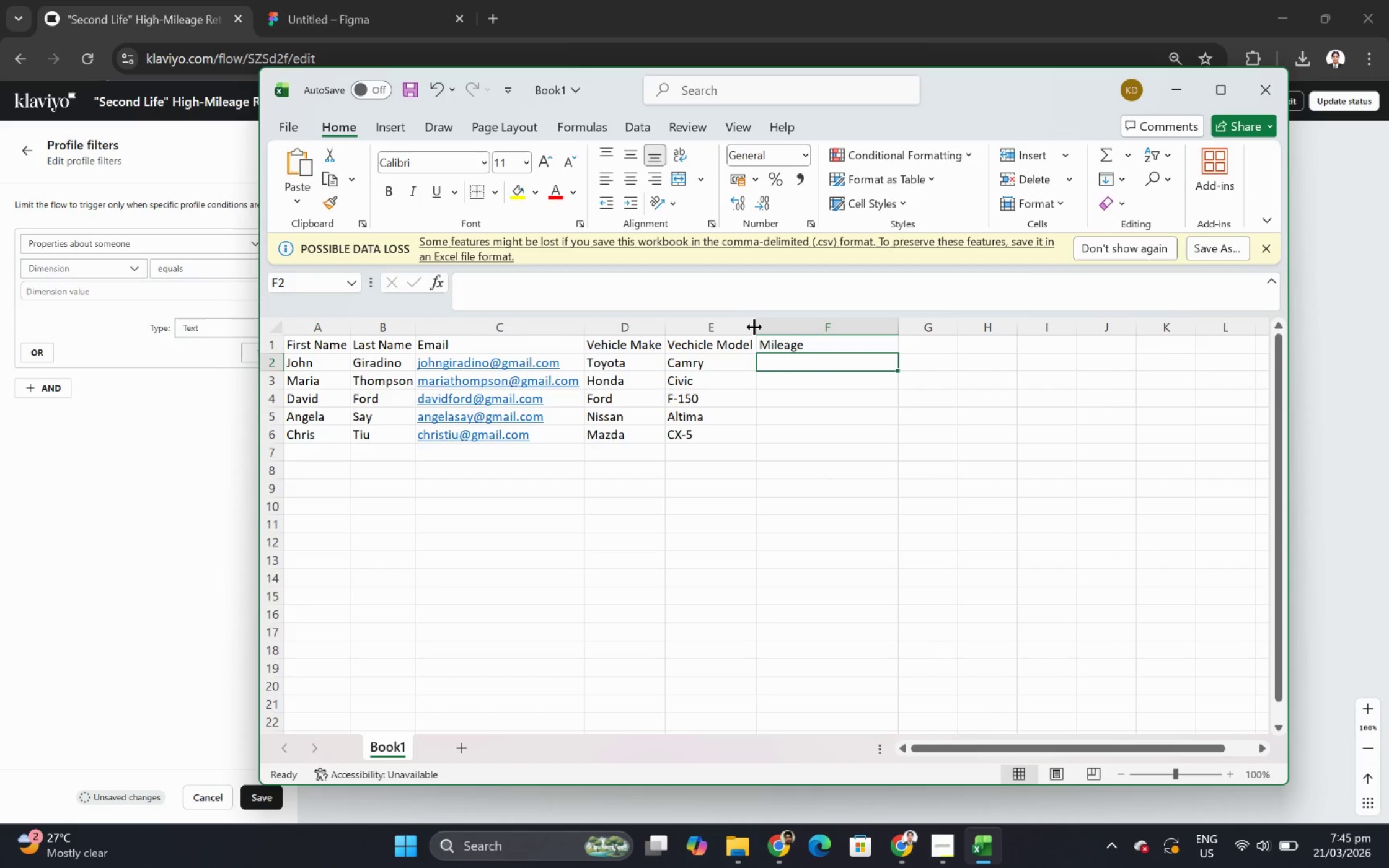 
left_click_drag(start_coordinate=[757, 327], to_coordinate=[764, 327])
 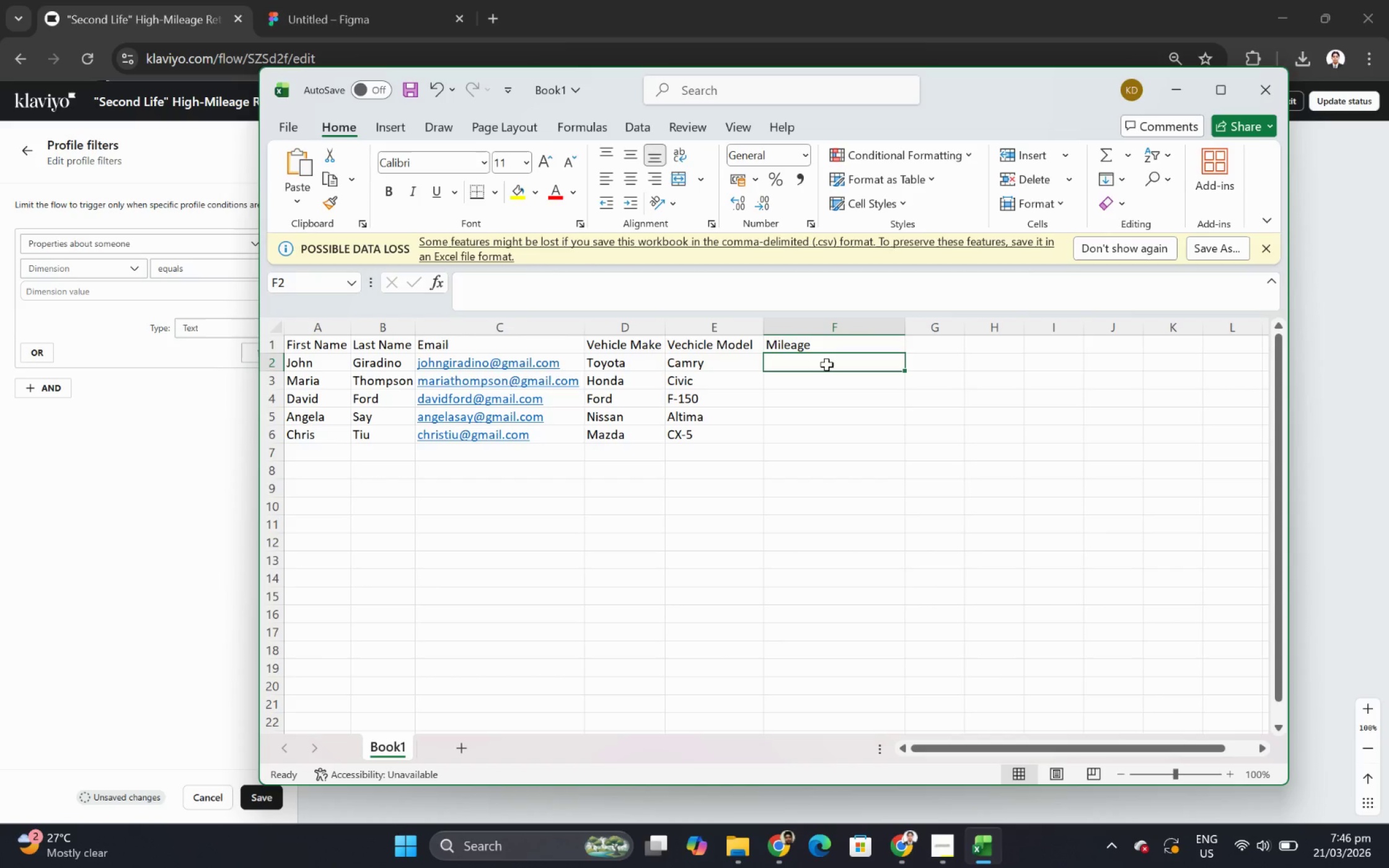 
wait(14.36)
 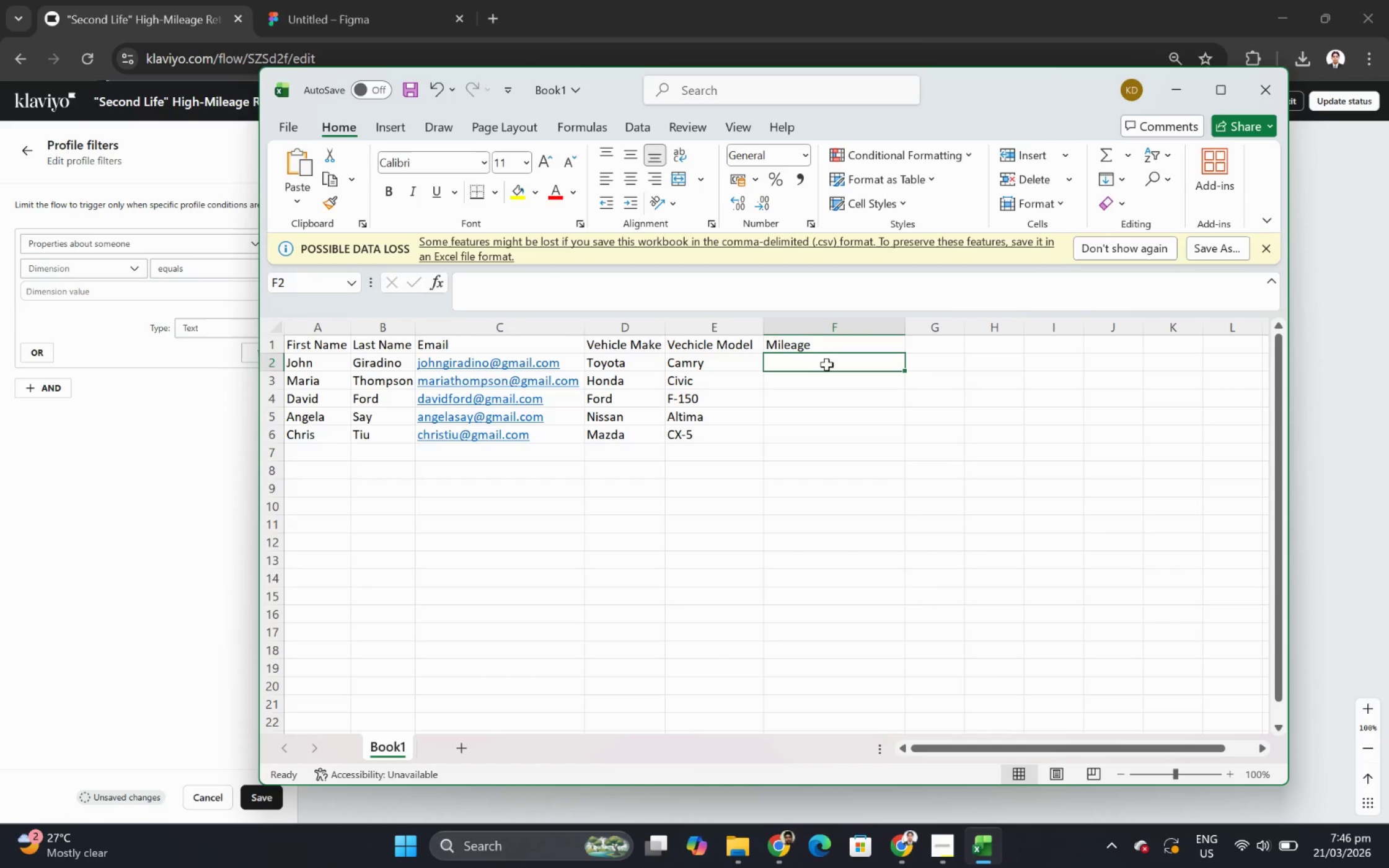 
type(1700000)
key(Backspace)
 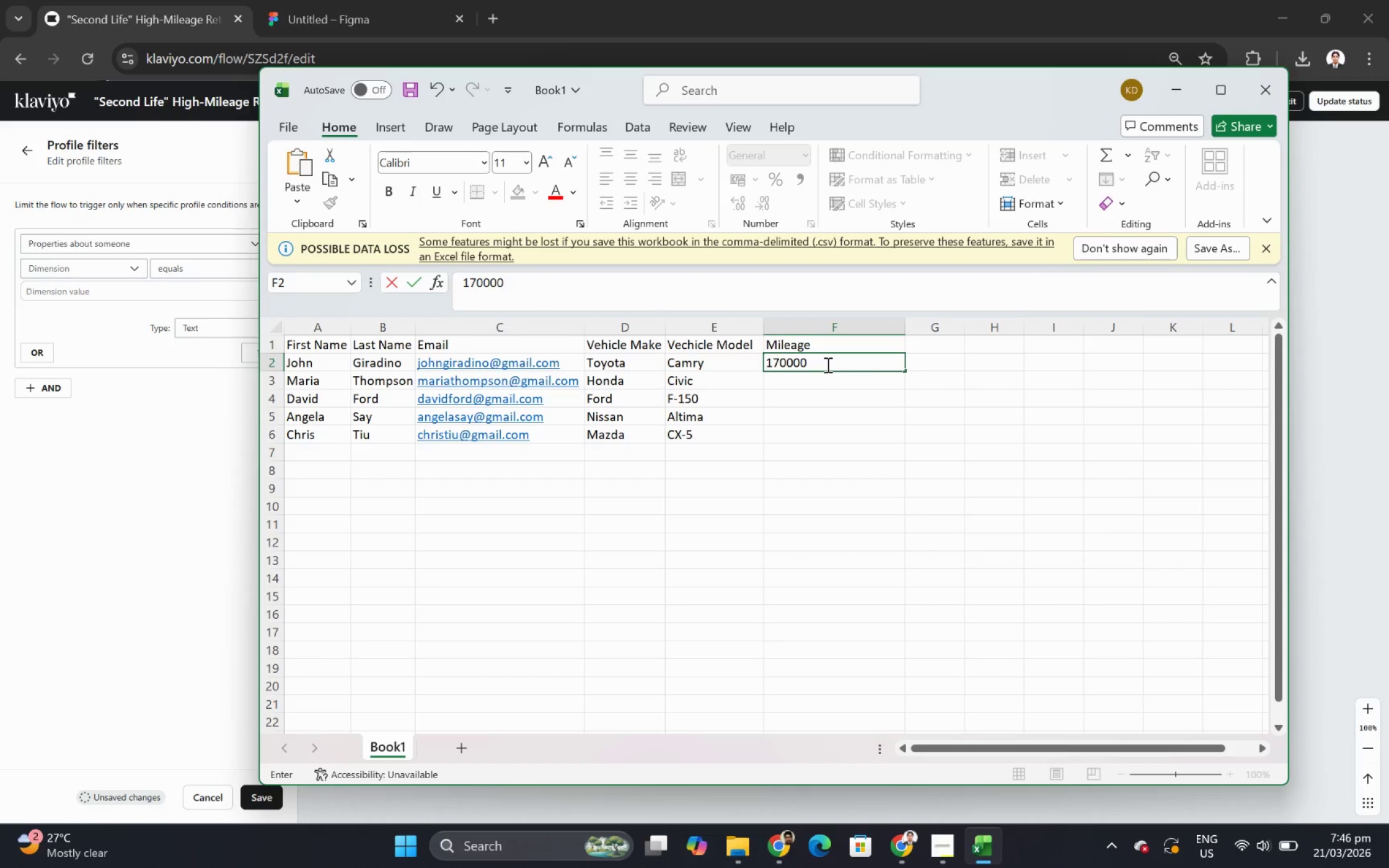 
key(Enter)
 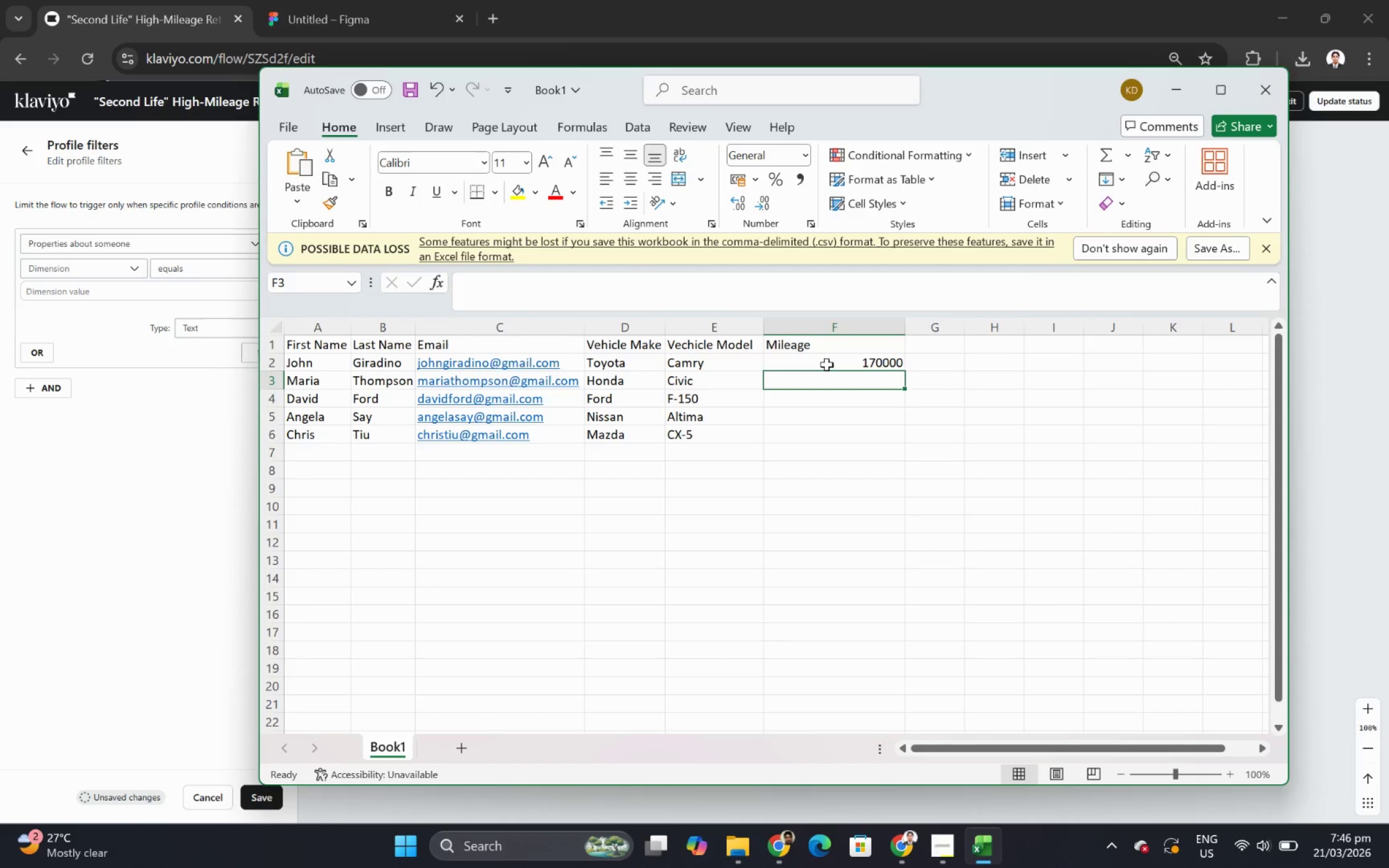 
type(165000)
key(Backspace)
 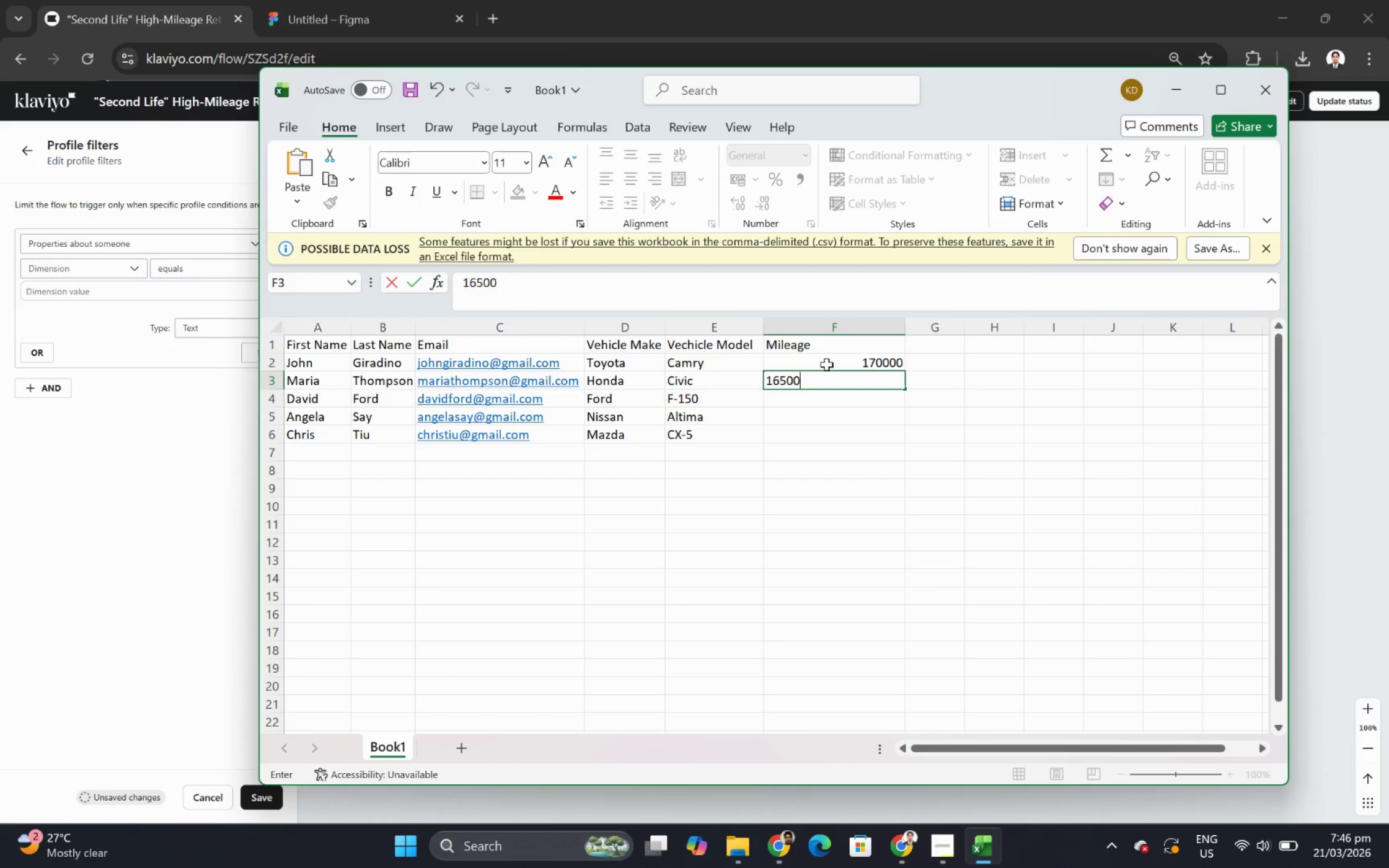 
wait(5.58)
 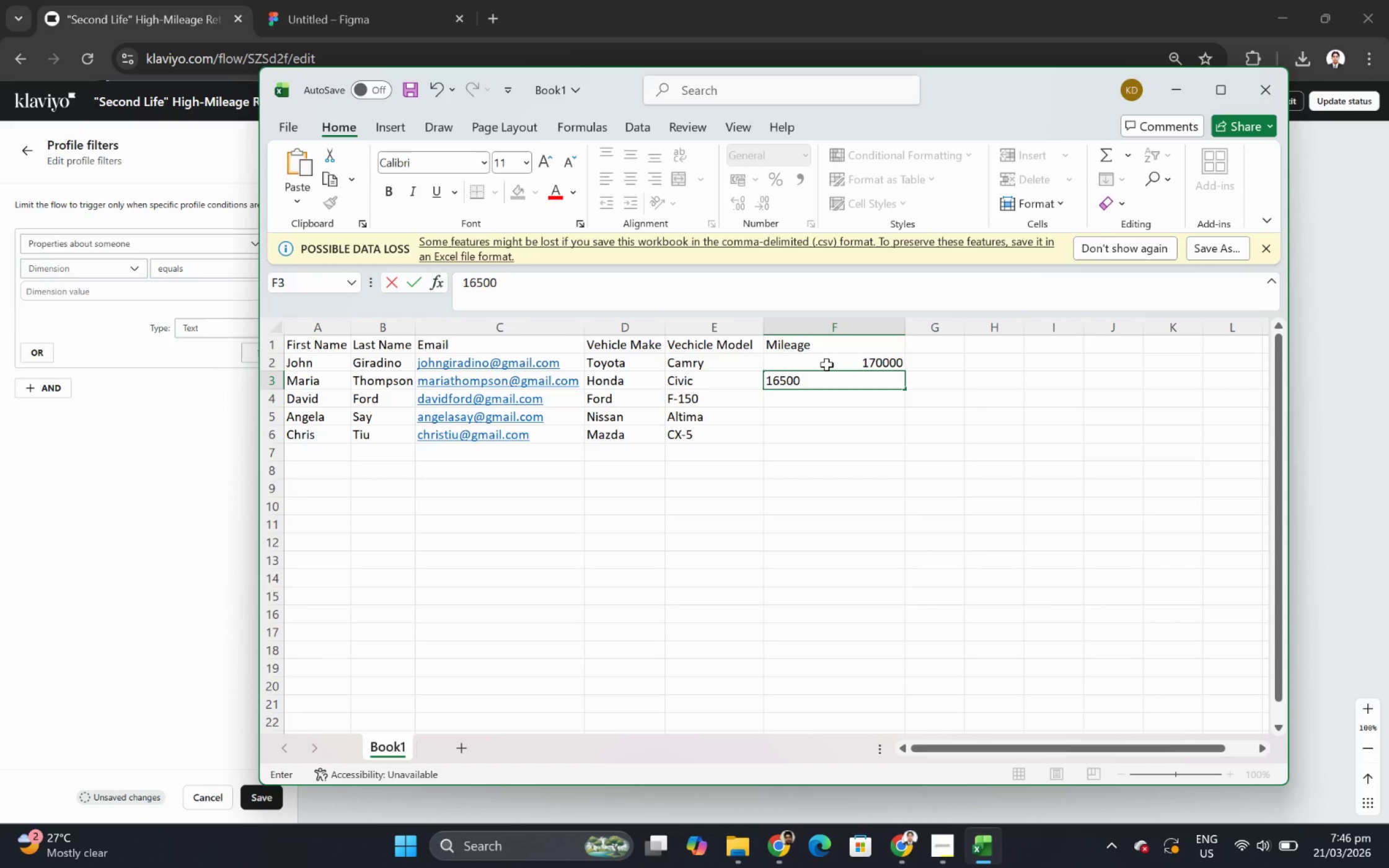 
key(0)
 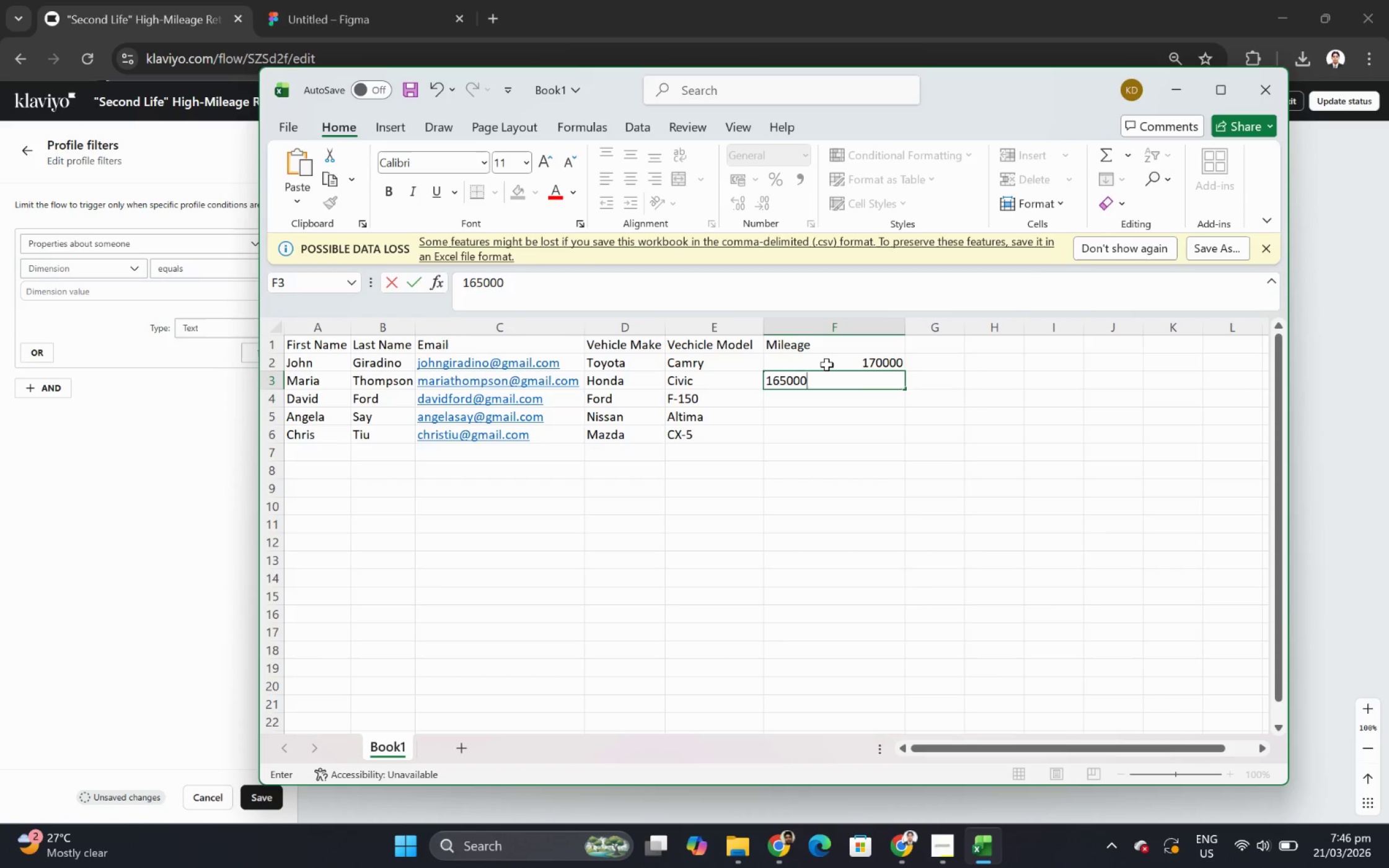 
key(Enter)
 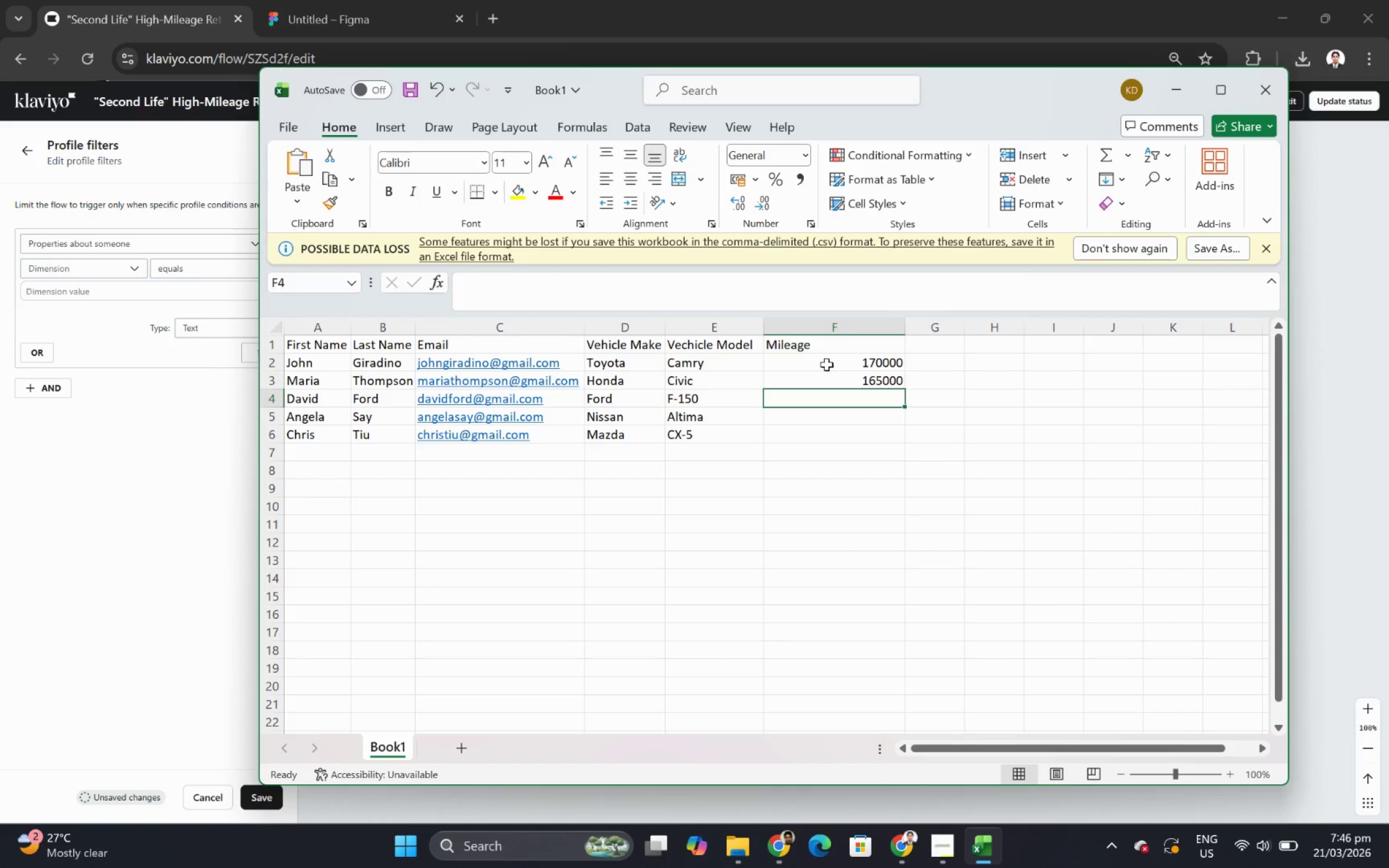 
type(172345)
 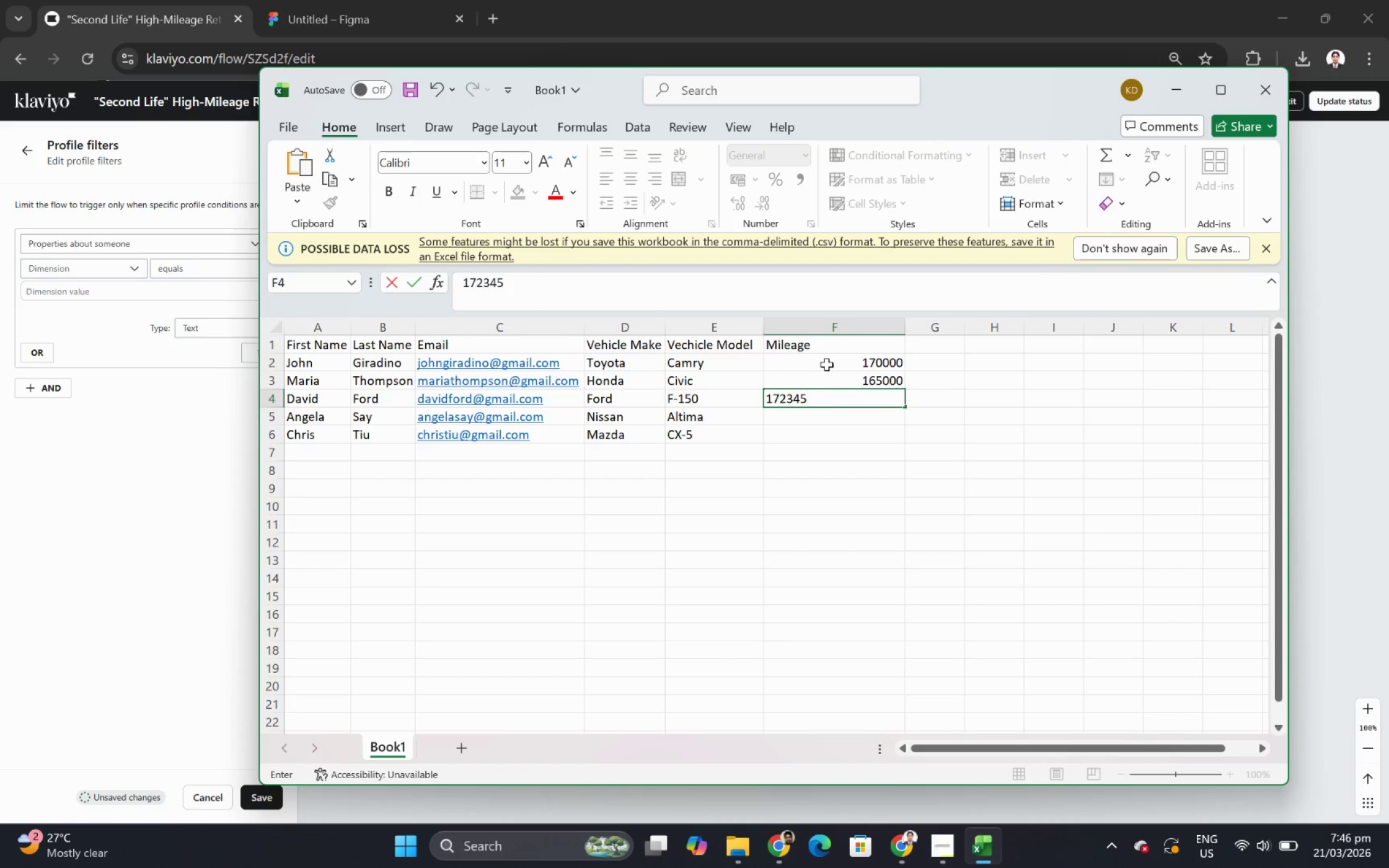 
key(Enter)
 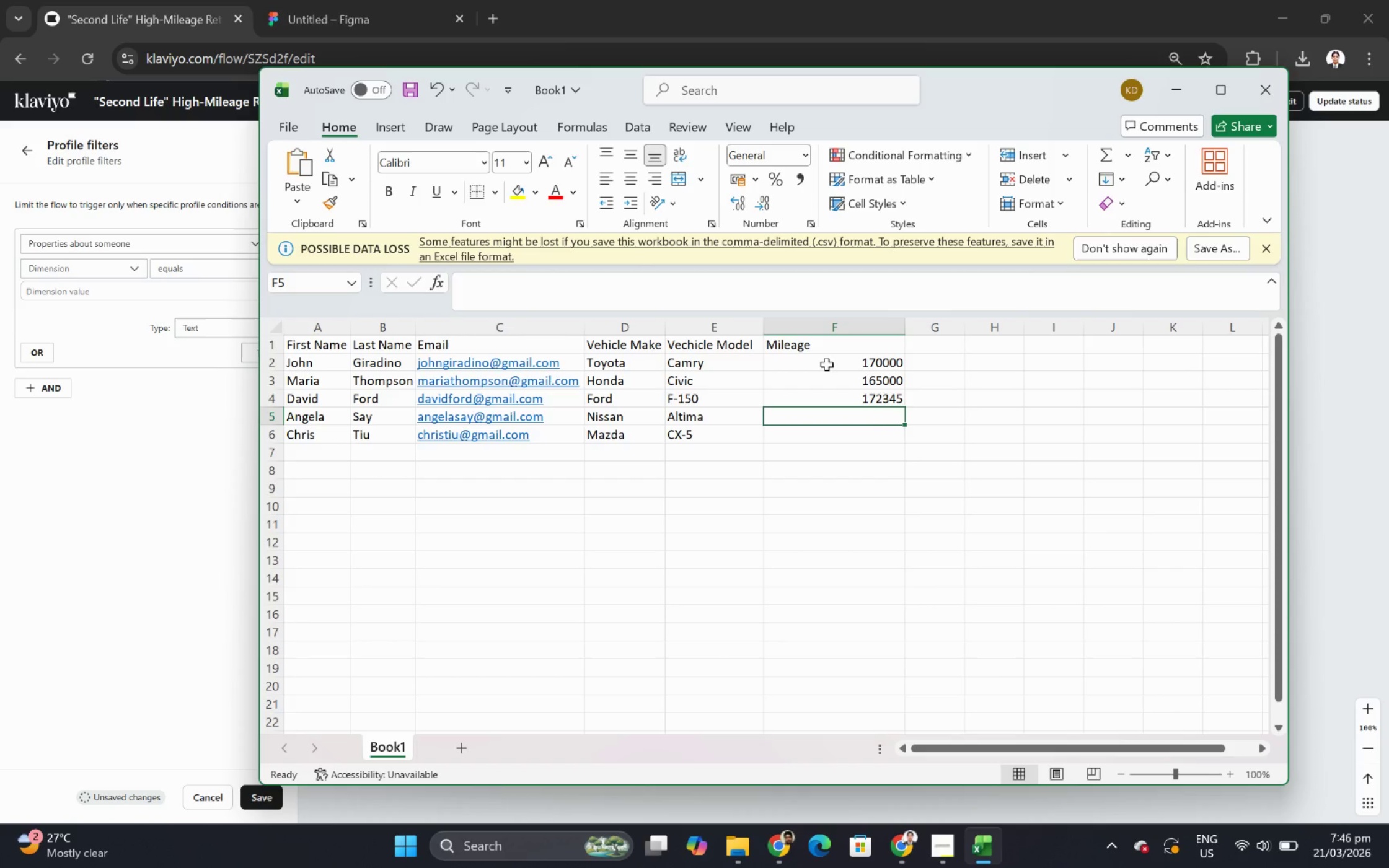 
type(155345)
 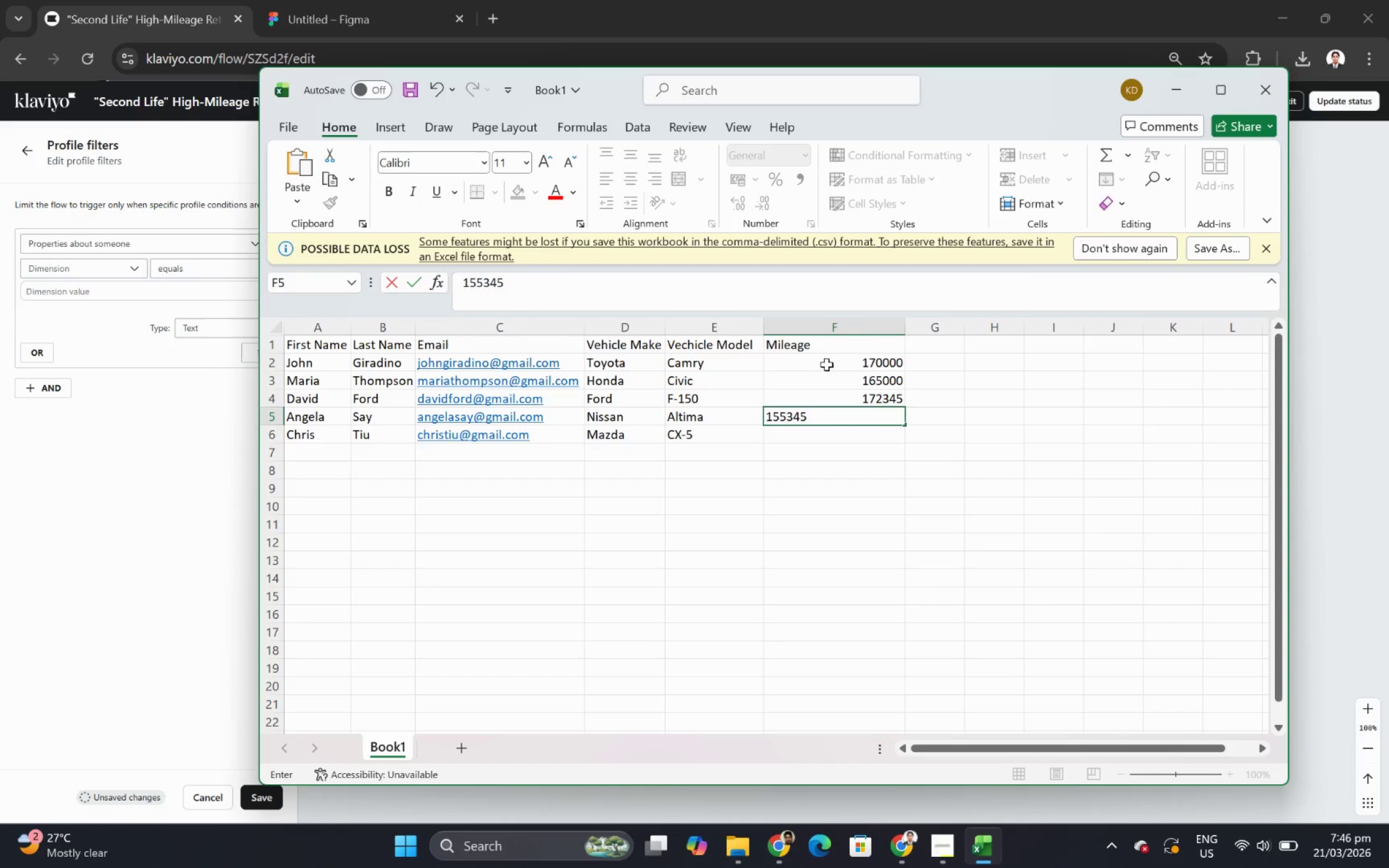 
key(Enter)
 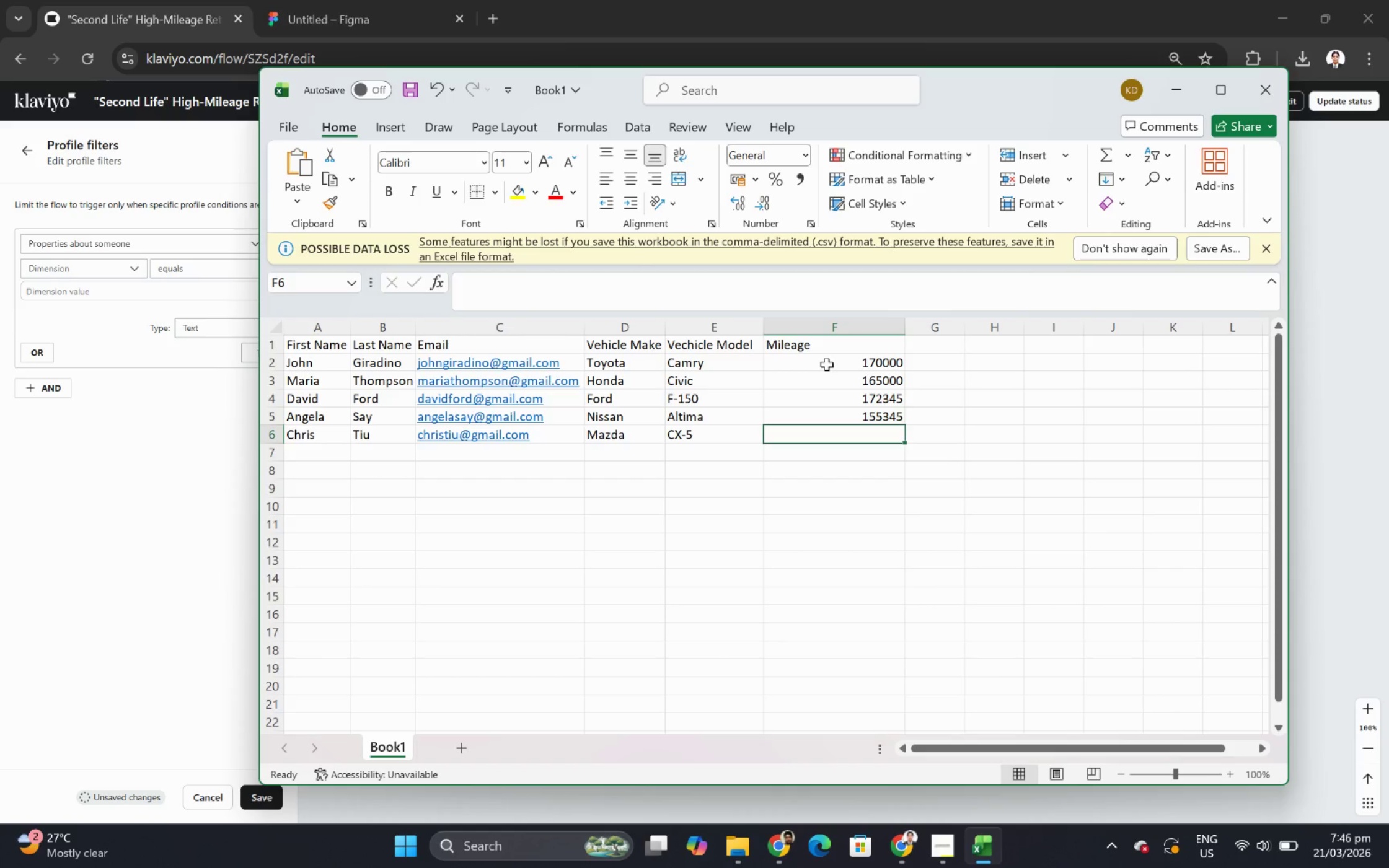 
key(1)
 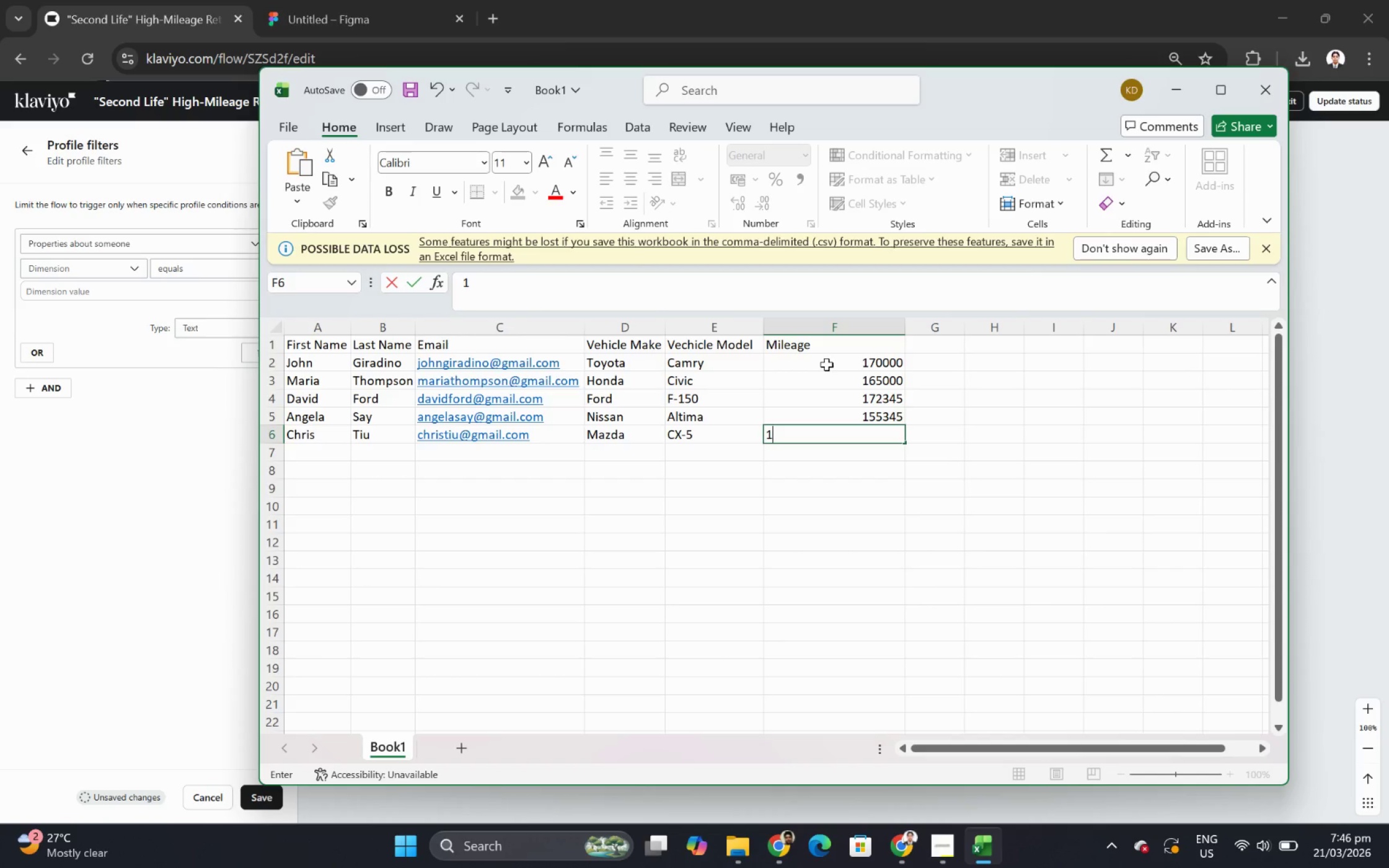 
type(63456')
key(Backspace)
 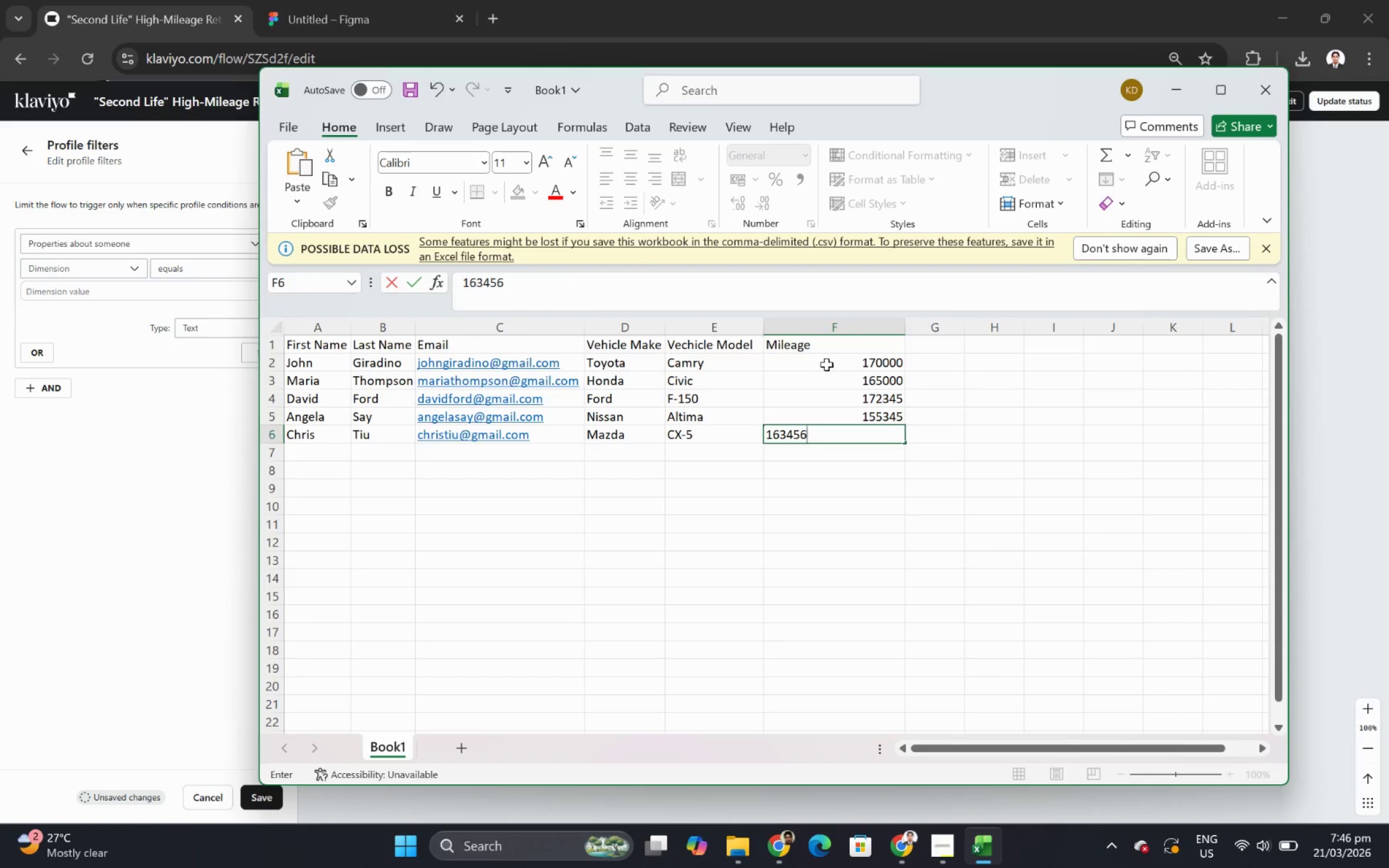 
key(Enter)
 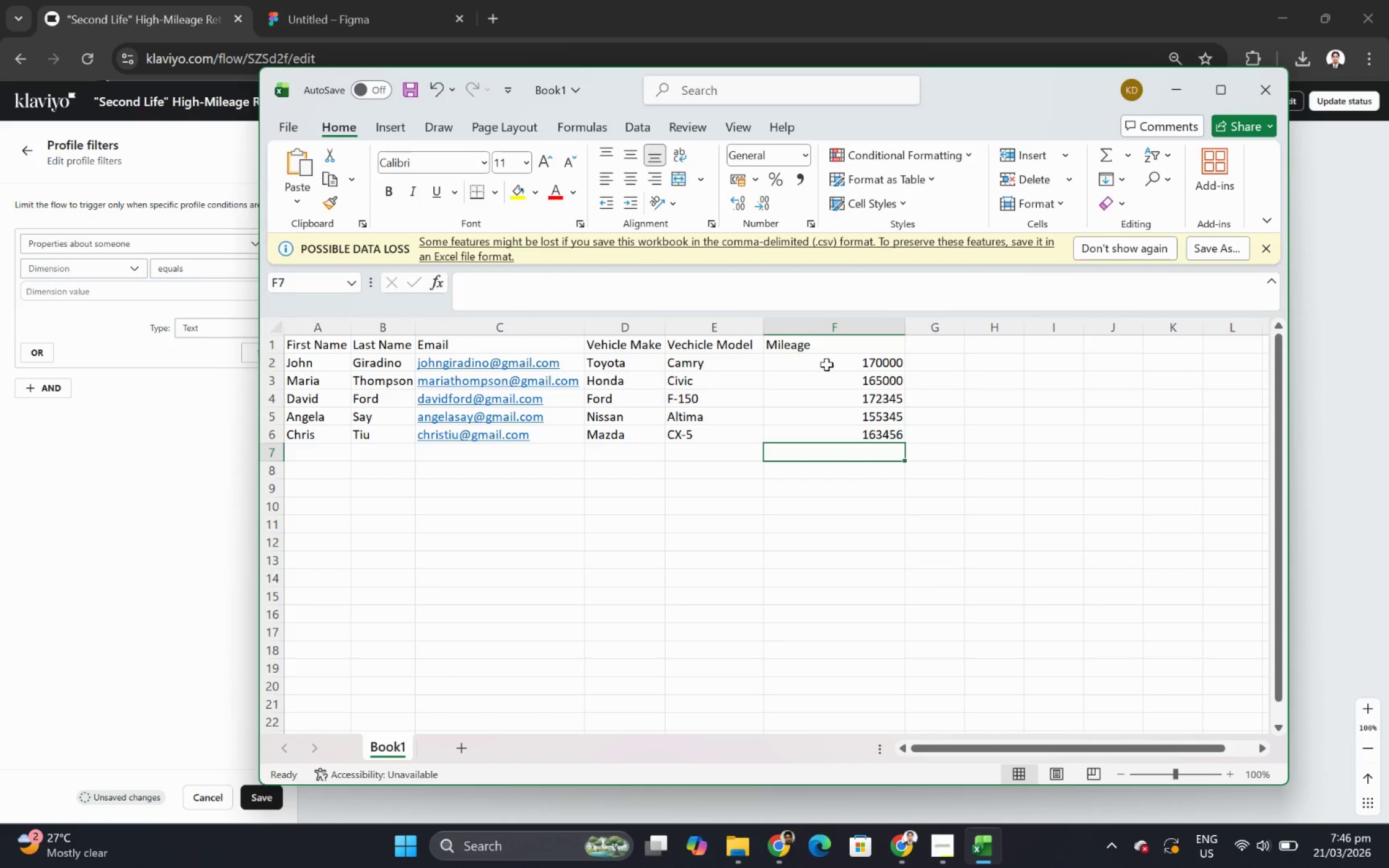 
key(Control+S)
 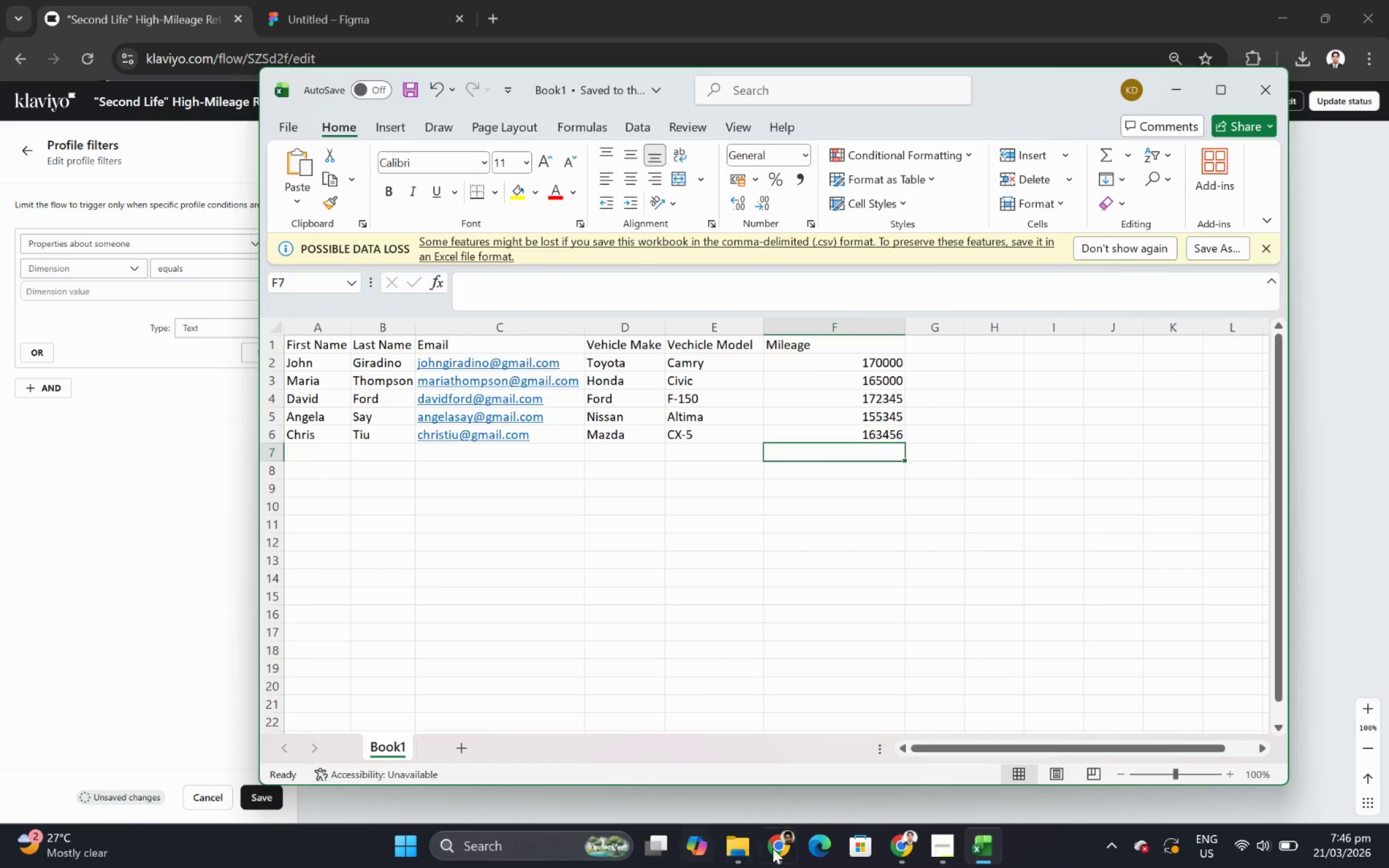 
left_click([951, 840])